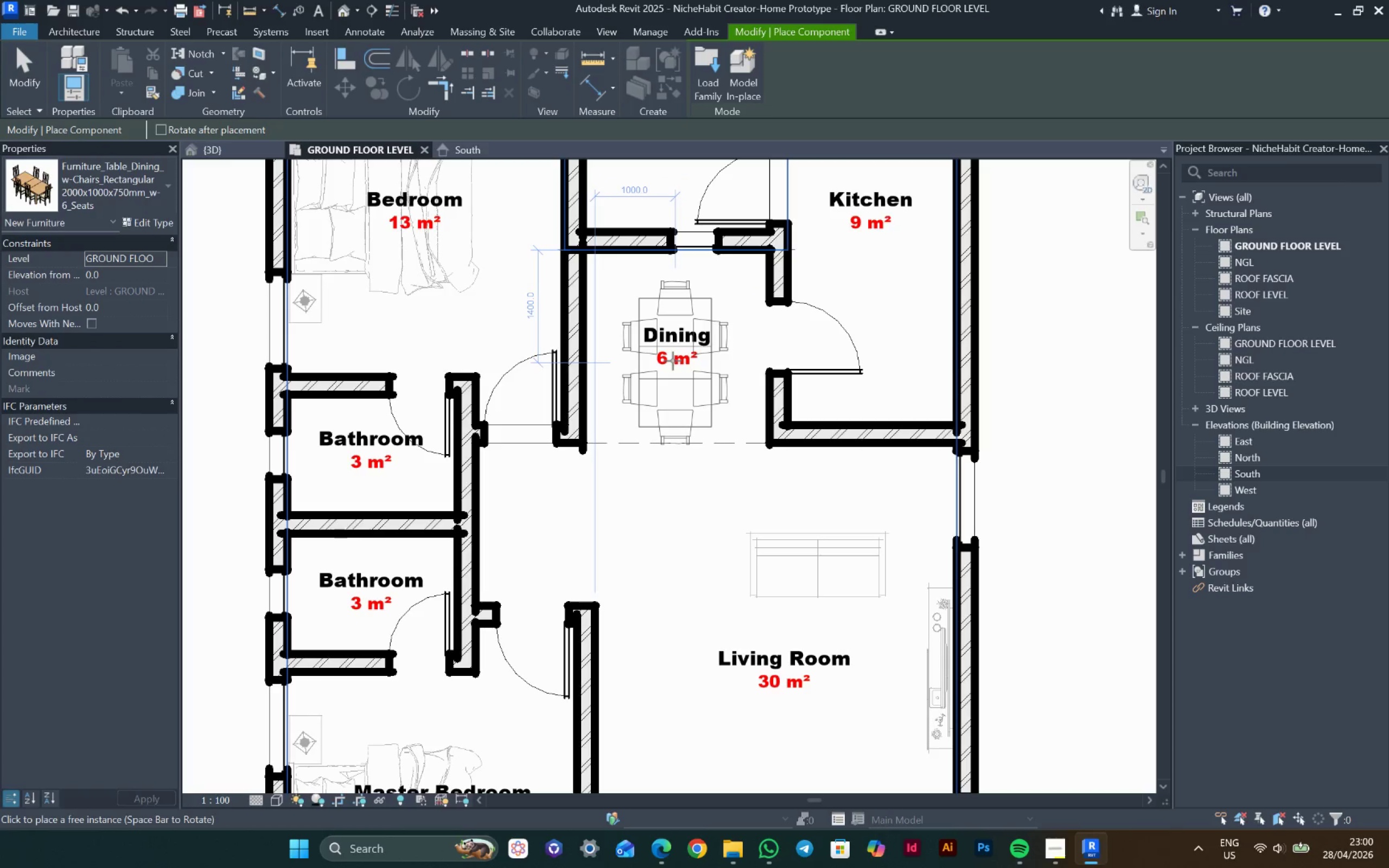 
scroll: coordinate [665, 346], scroll_direction: up, amount: 4.0
 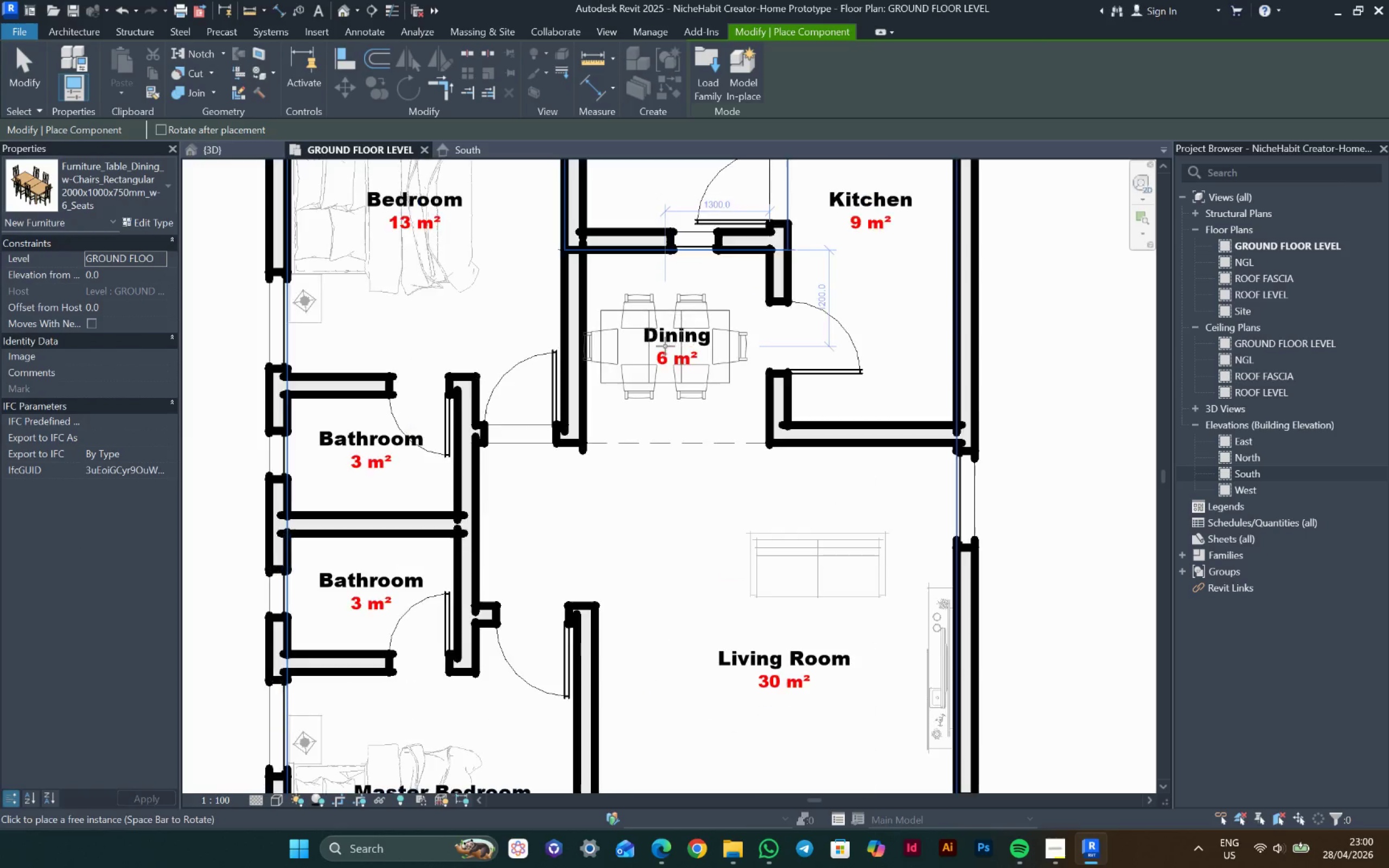 
left_click_drag(start_coordinate=[673, 360], to_coordinate=[676, 359])
 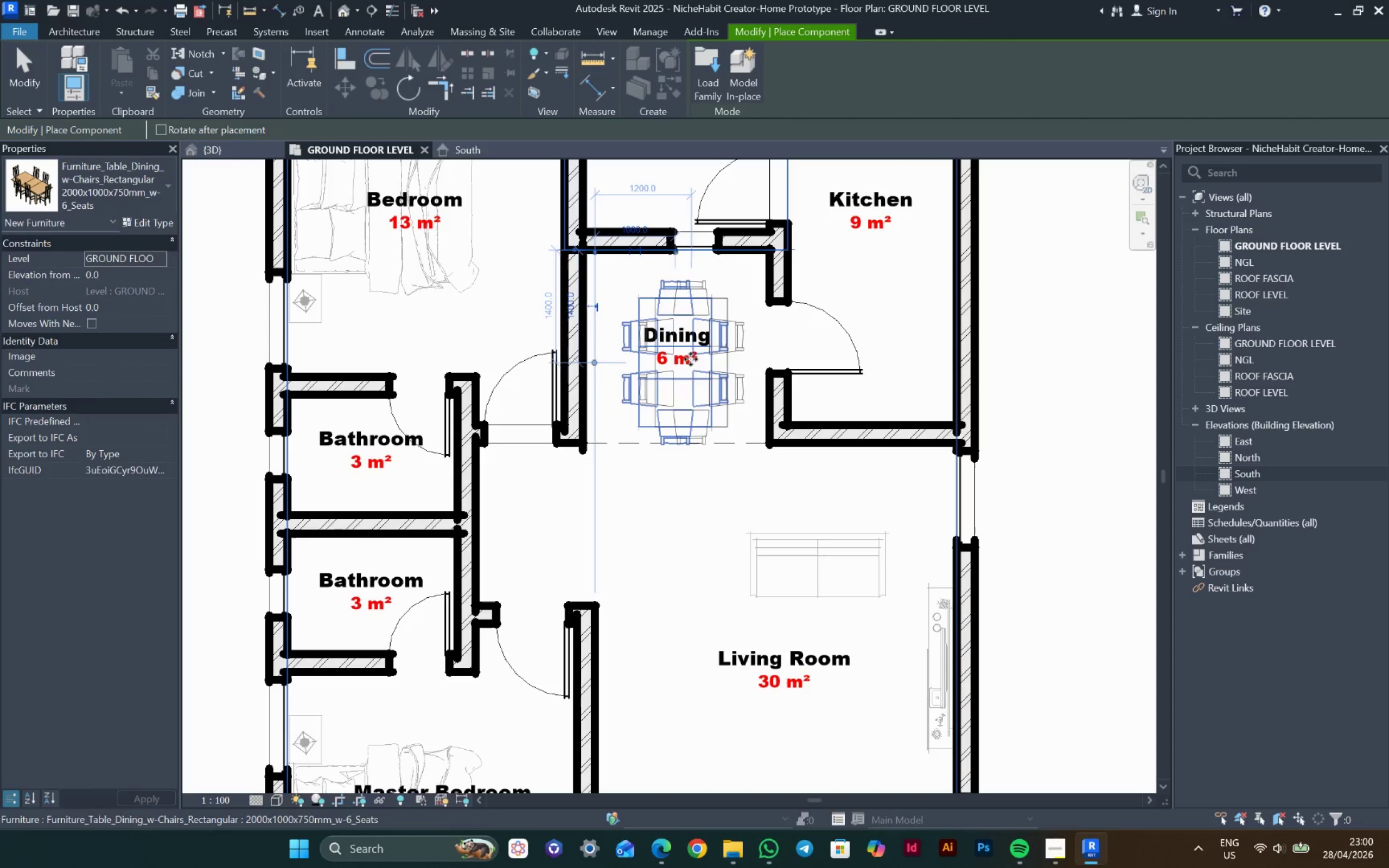 
key(Escape)
 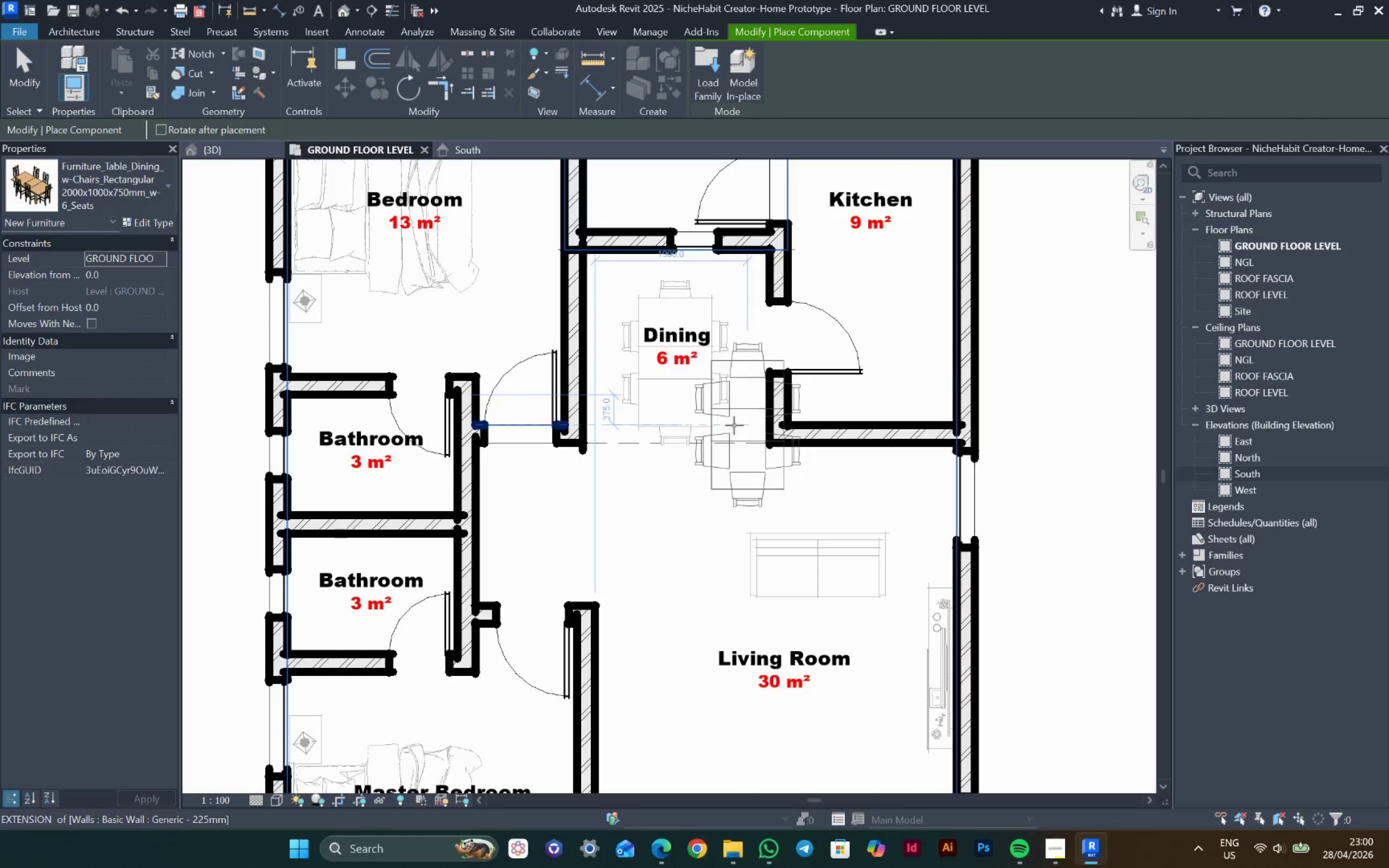 
key(Escape)
 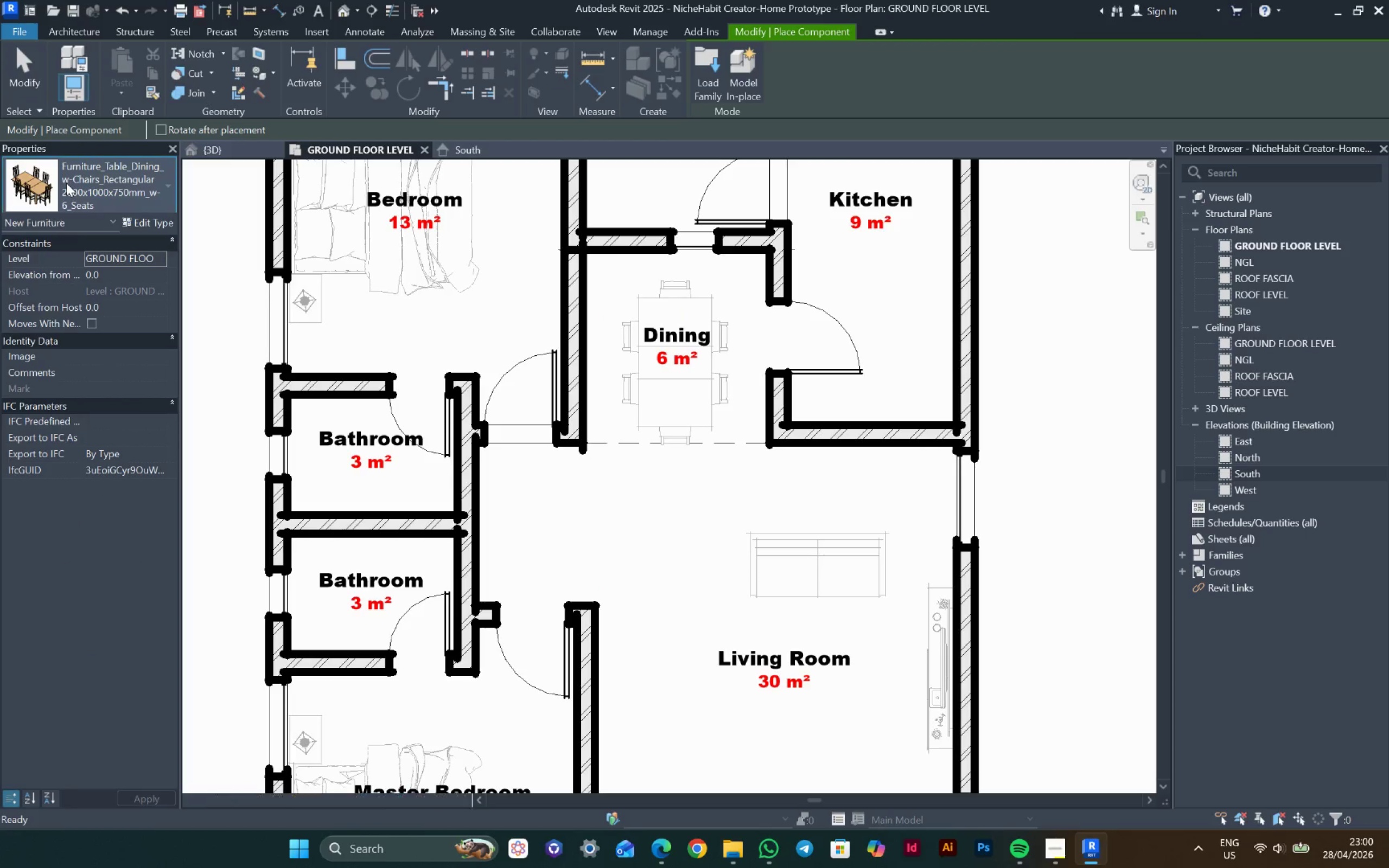 
wait(5.11)
 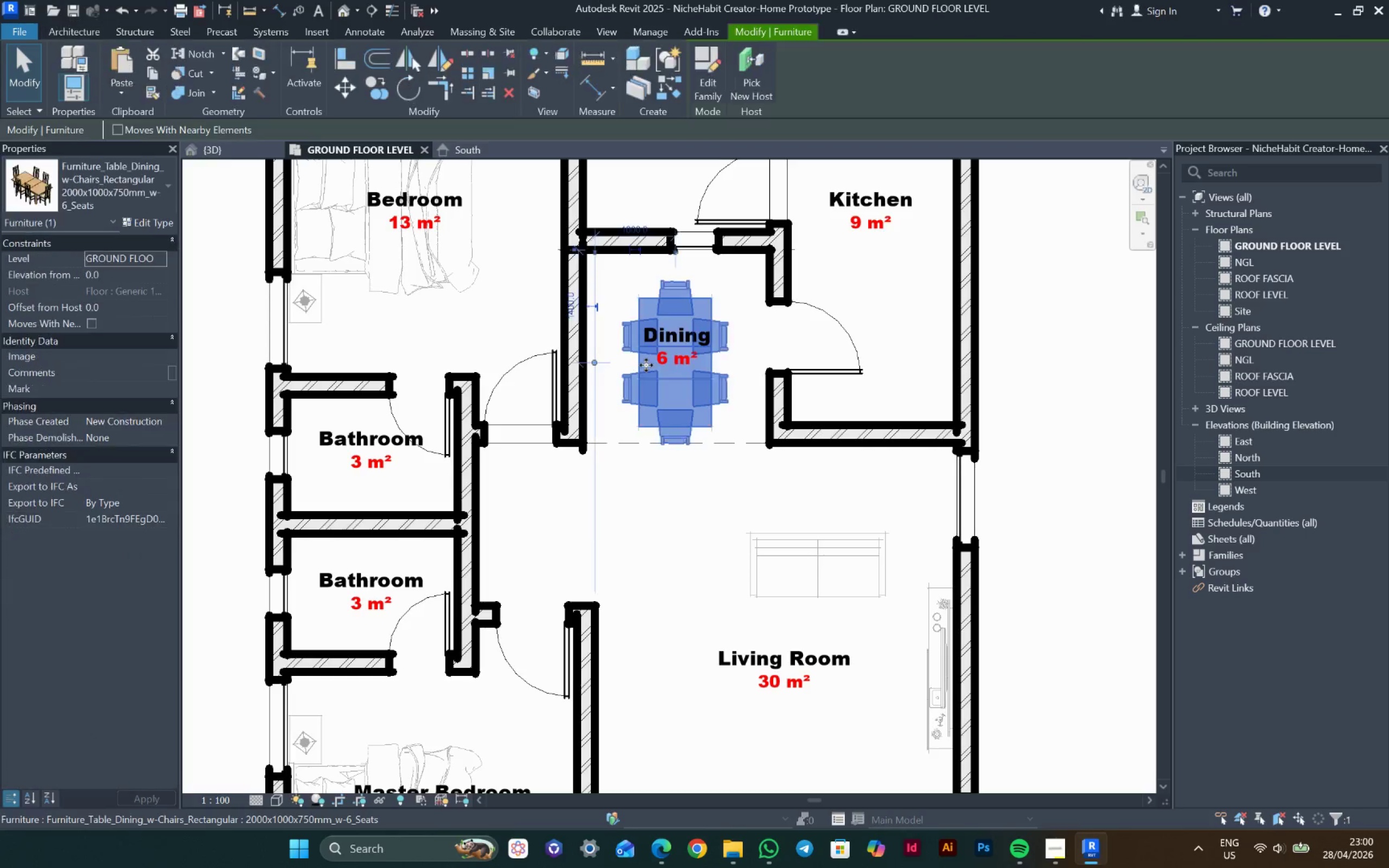 
scroll: coordinate [113, 487], scroll_direction: down, amount: 14.0
 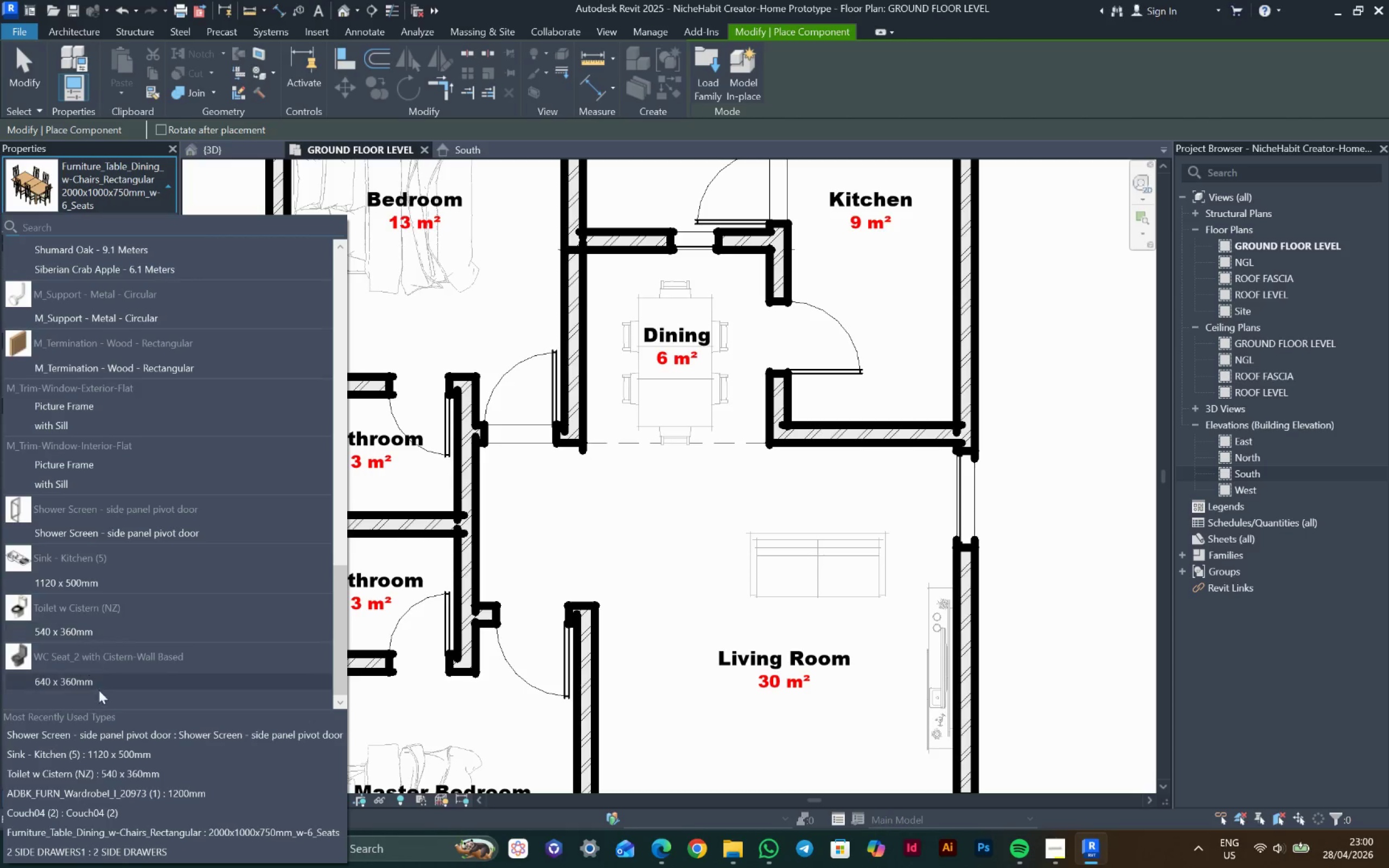 
mouse_move([70, 626])
 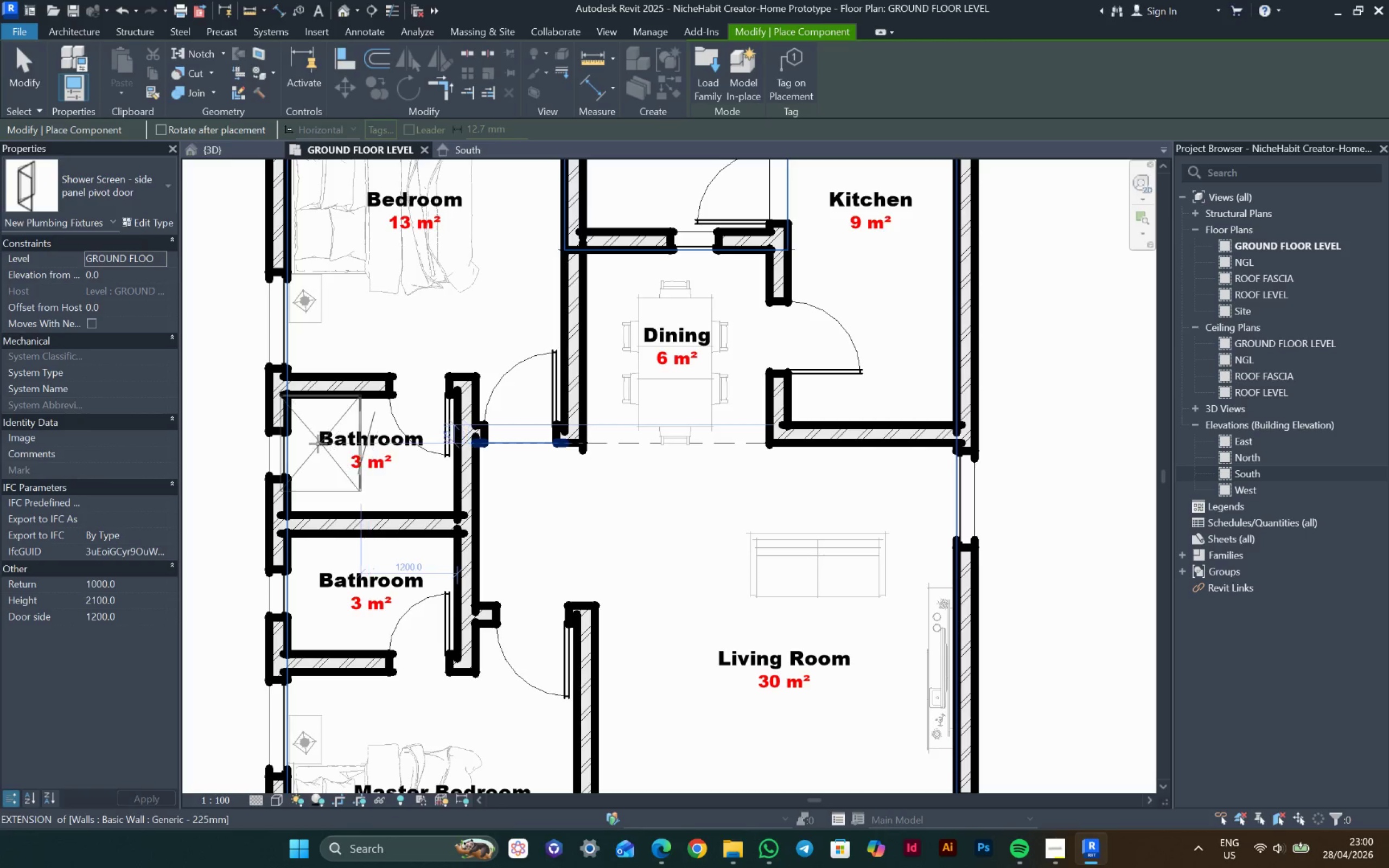 
left_click([326, 444])
 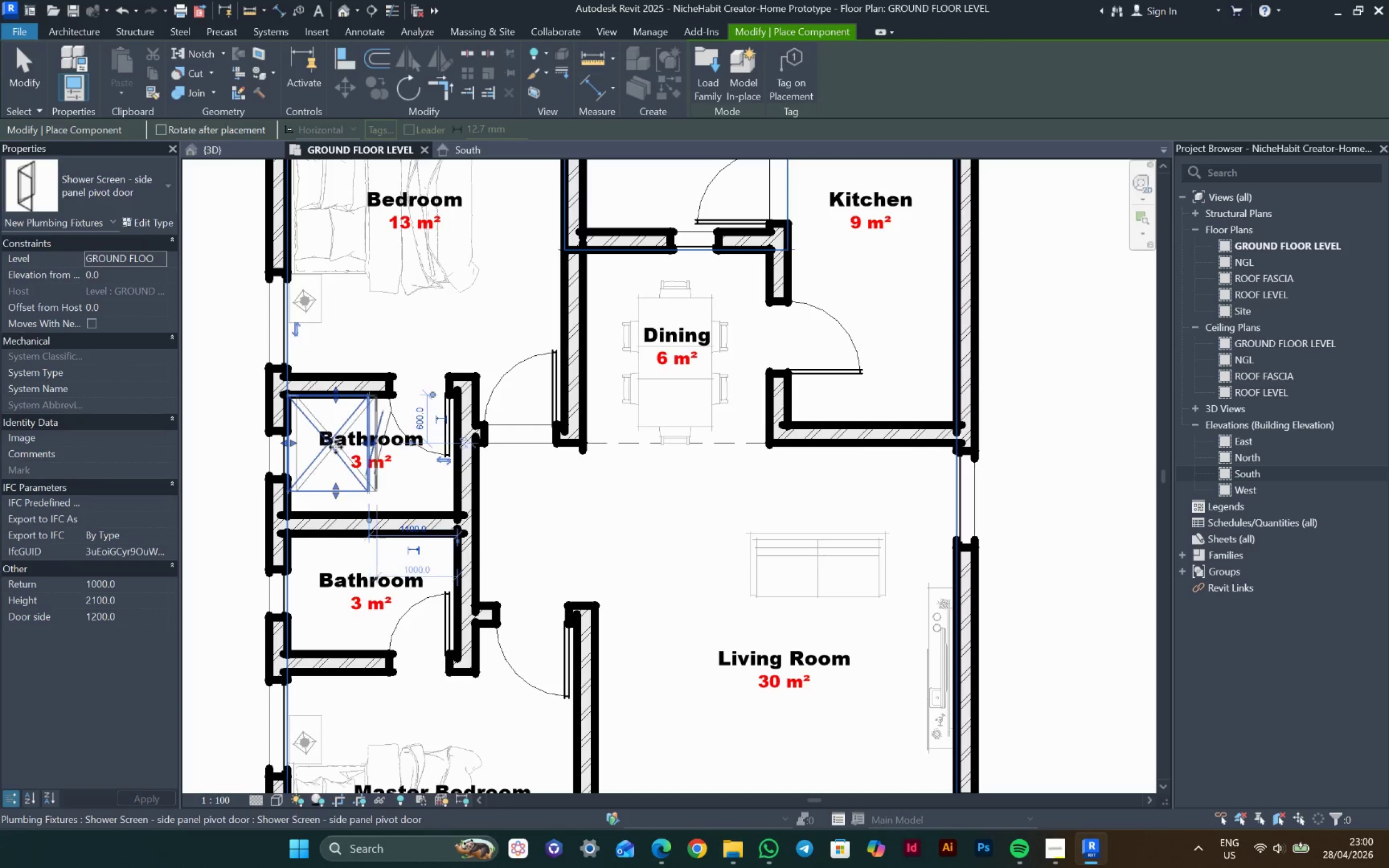 
key(Escape)
 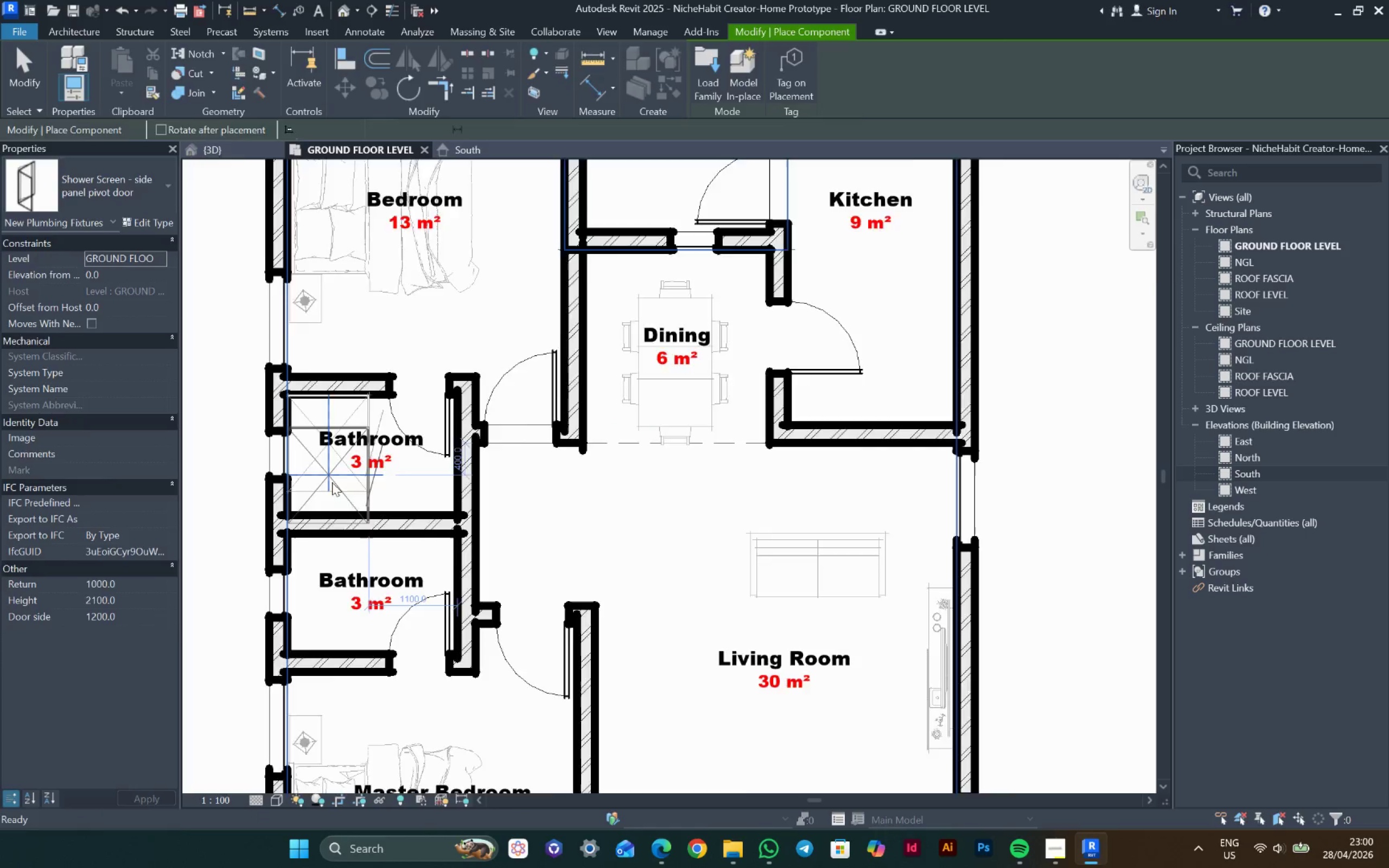 
key(Escape)
 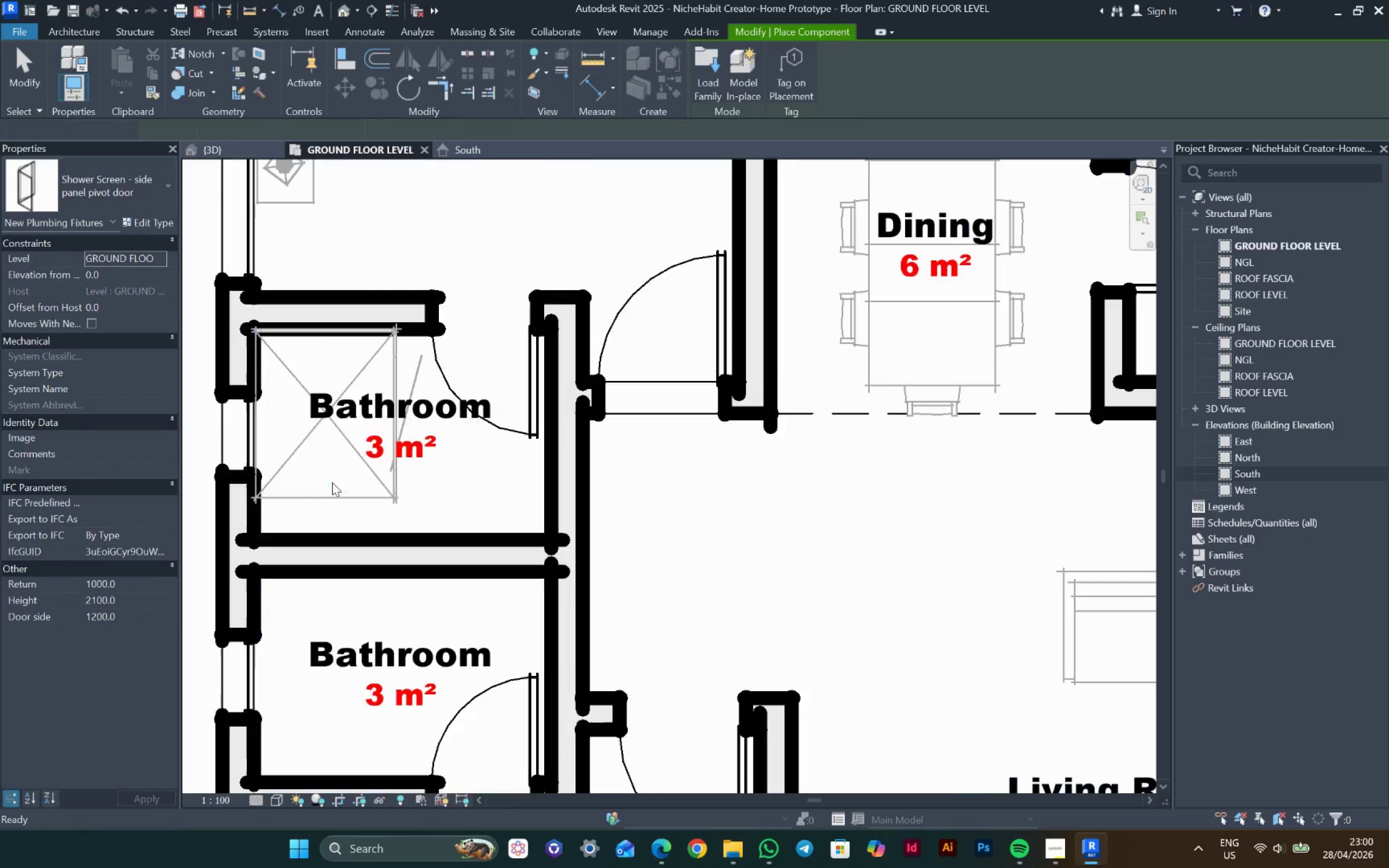 
key(Escape)
 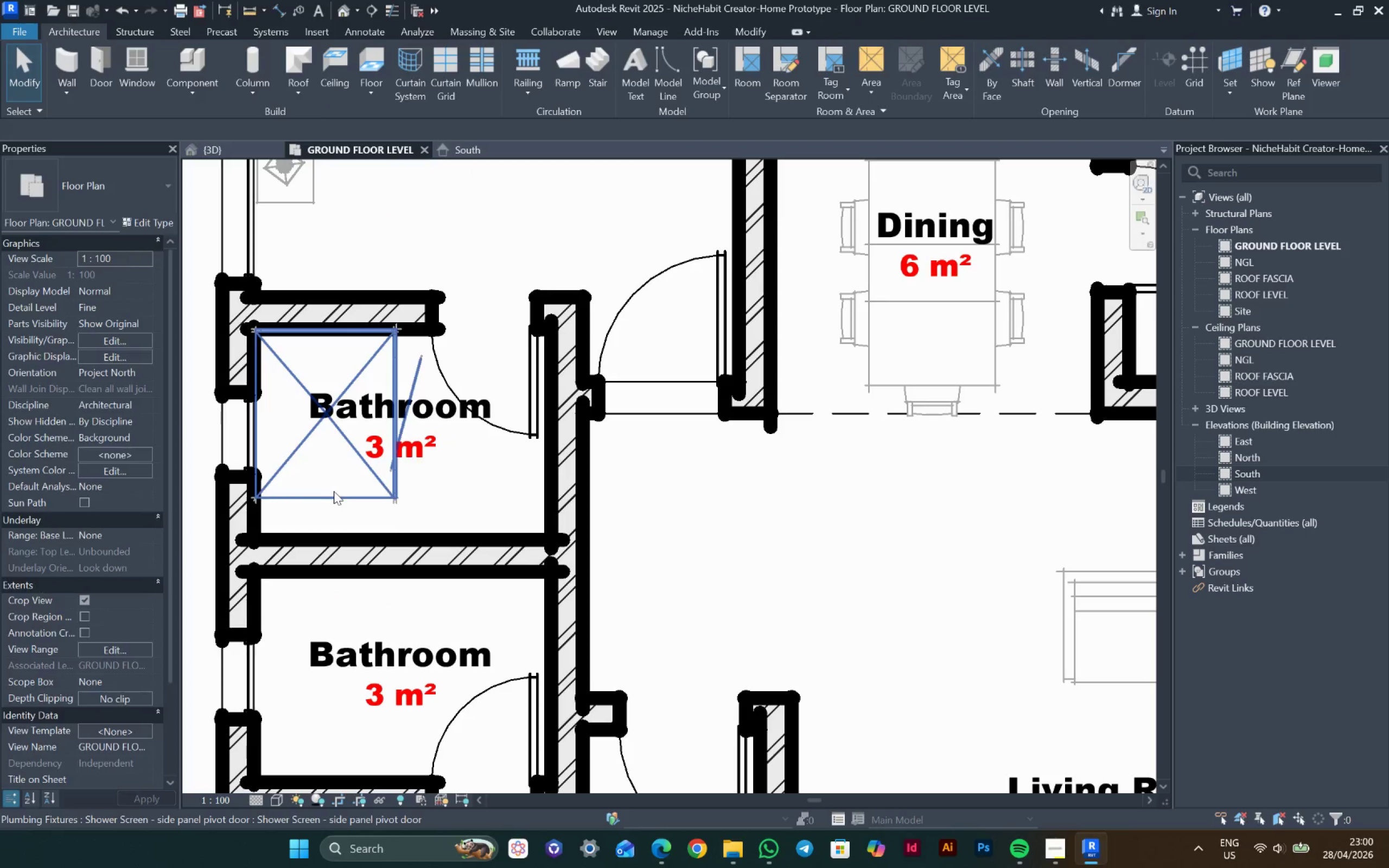 
left_click_drag(start_coordinate=[334, 491], to_coordinate=[333, 494])
 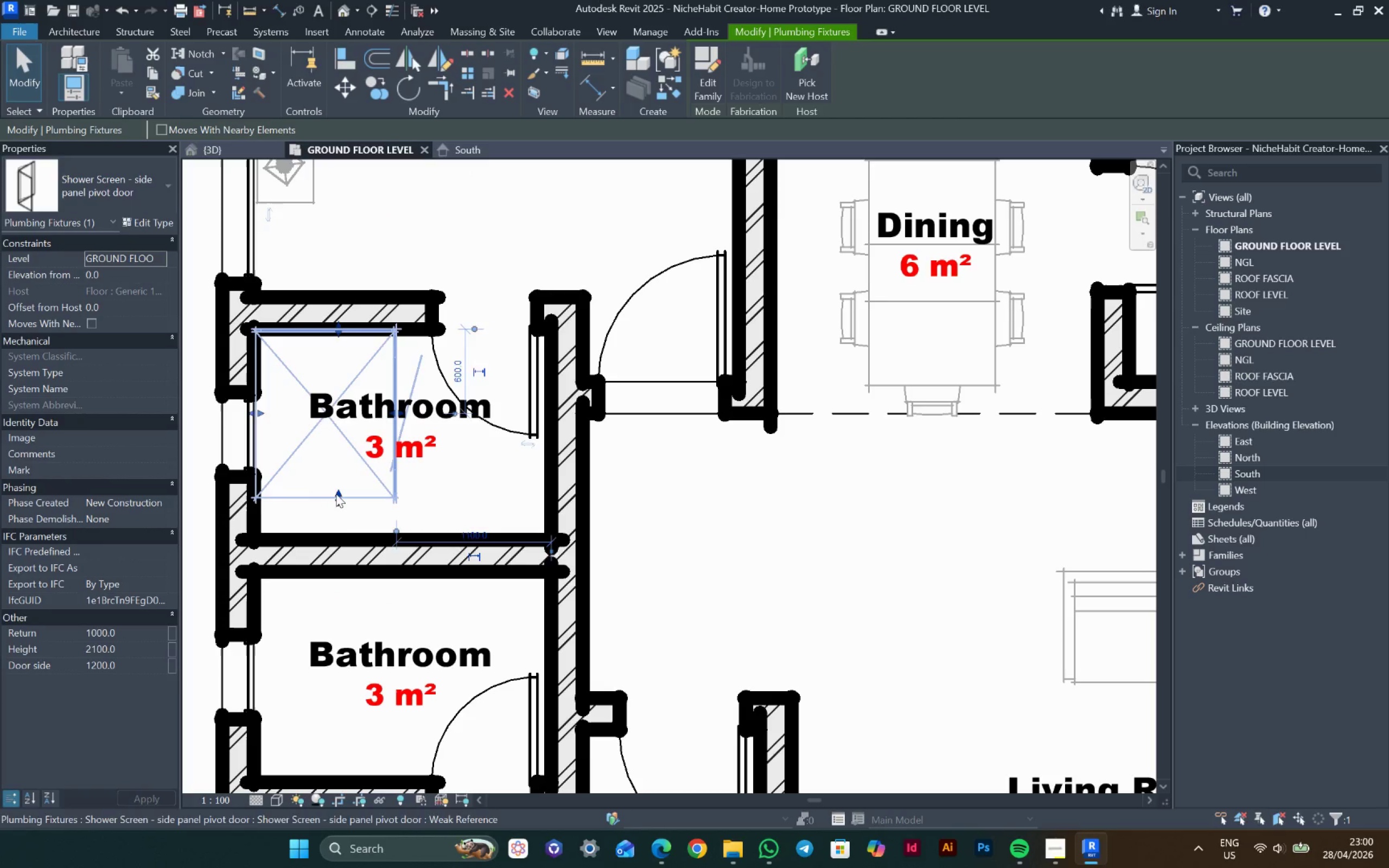 
scroll: coordinate [332, 482], scroll_direction: up, amount: 4.0
 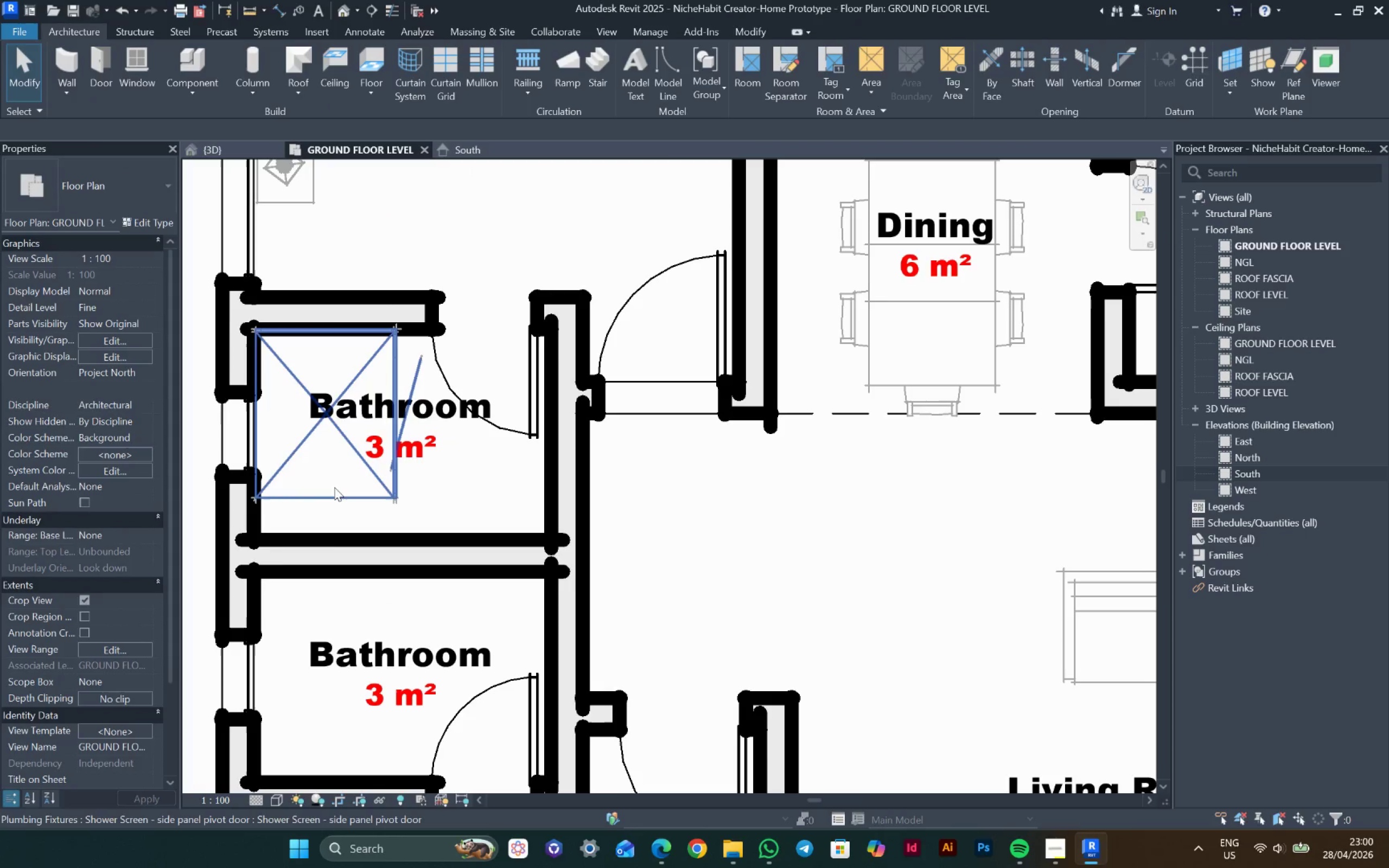 
left_click_drag(start_coordinate=[336, 494], to_coordinate=[333, 538])
 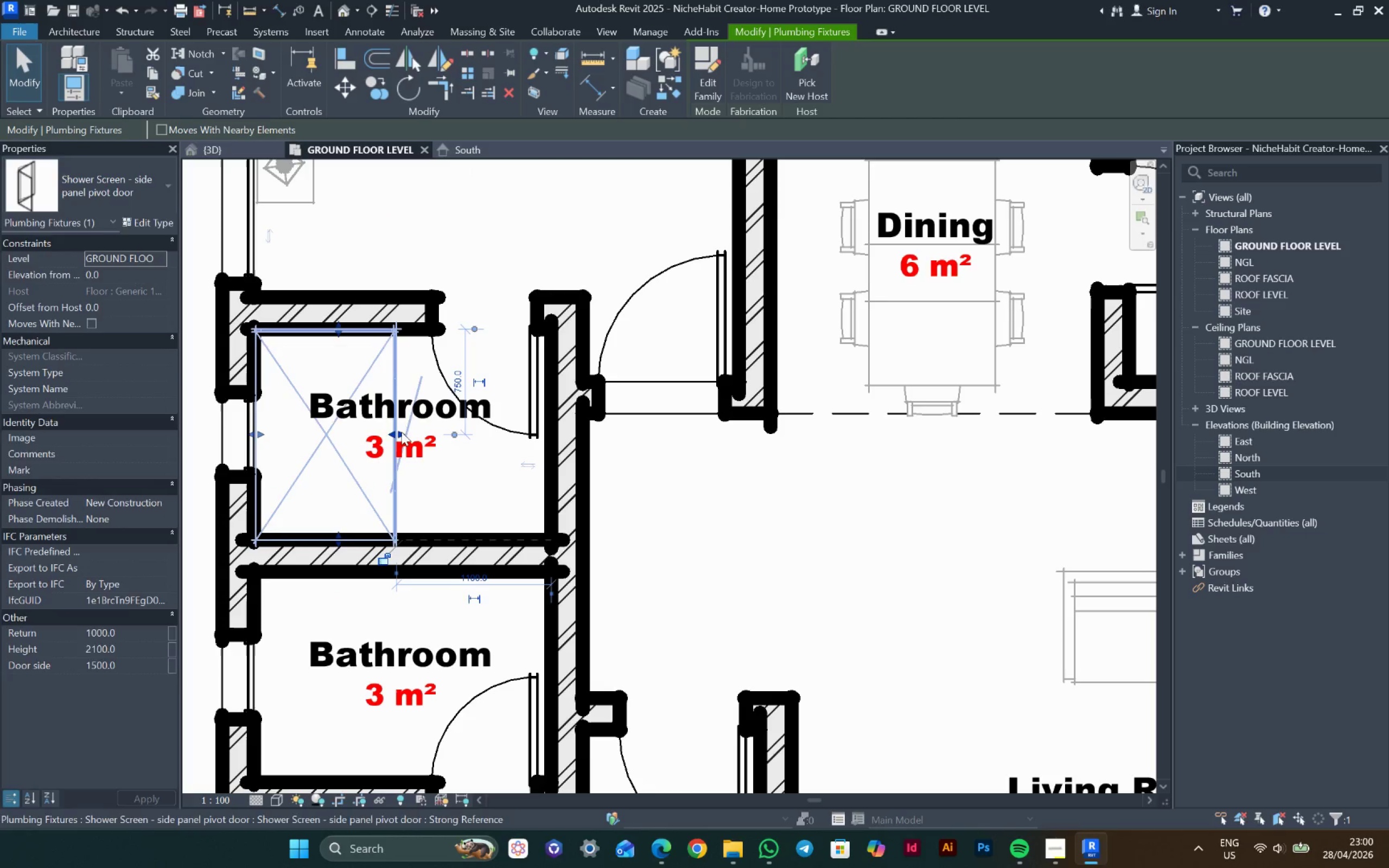 
left_click_drag(start_coordinate=[401, 431], to_coordinate=[356, 432])
 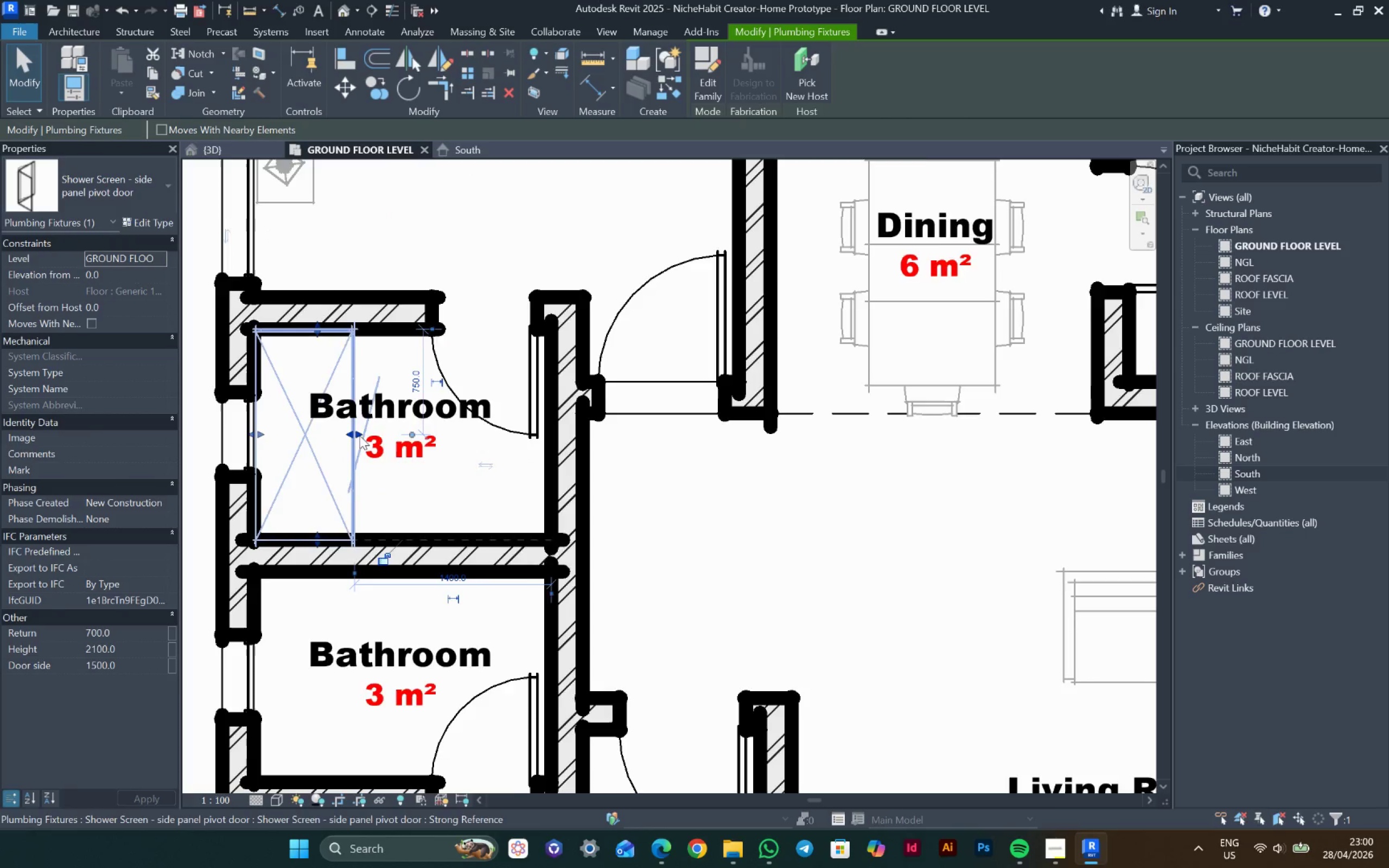 
scroll: coordinate [360, 437], scroll_direction: down, amount: 3.0
 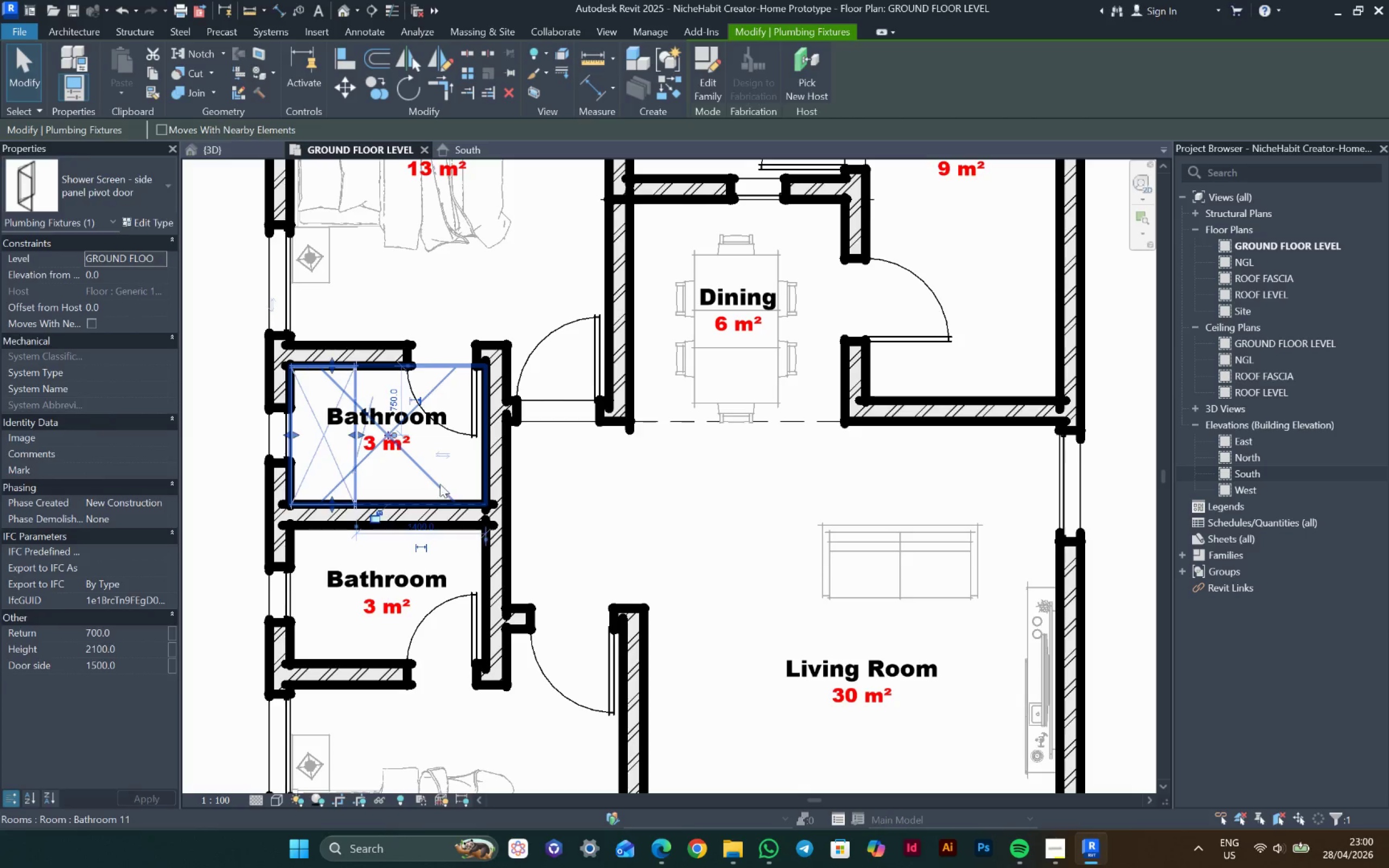 
key(Escape)
 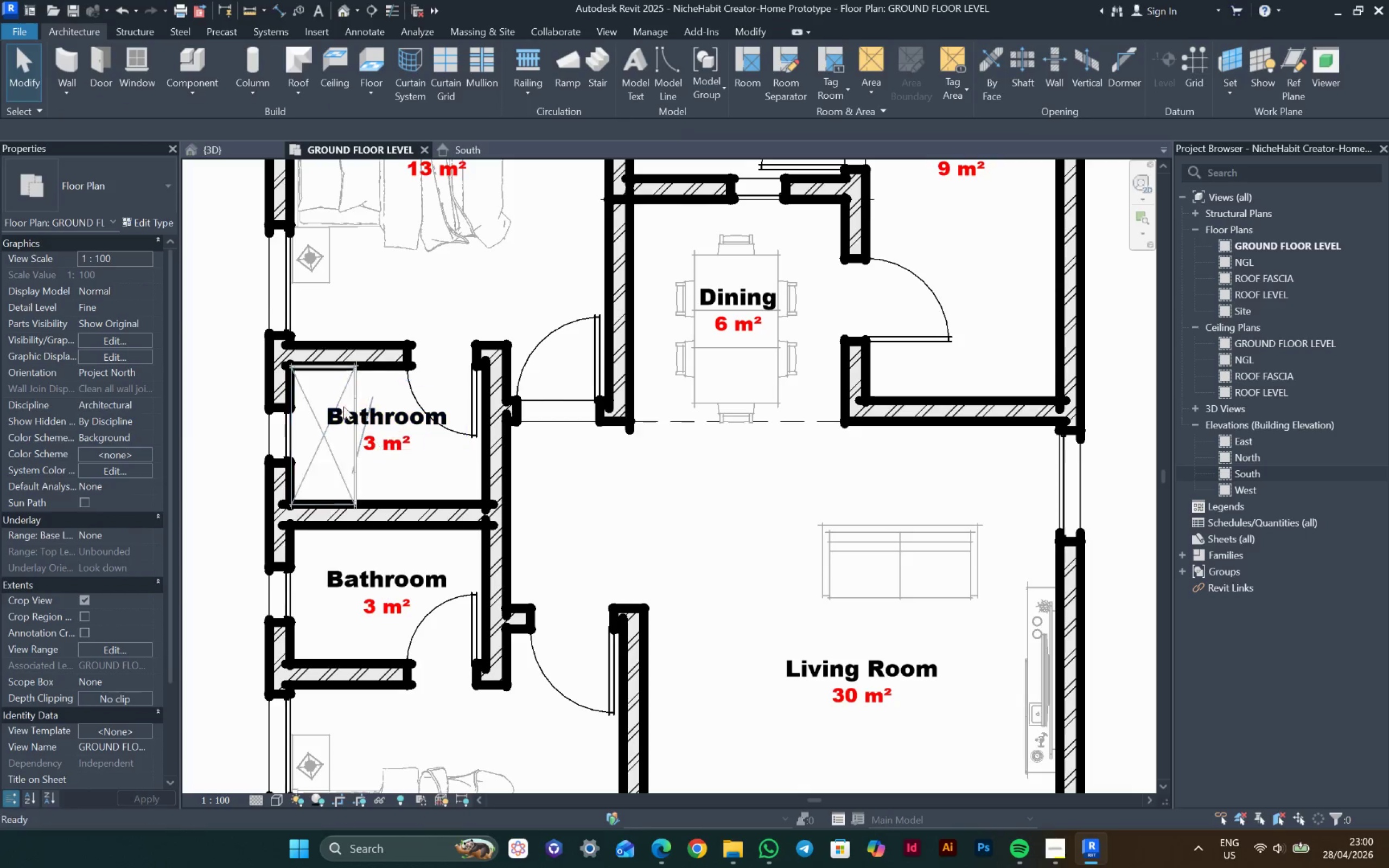 
key(Escape)
 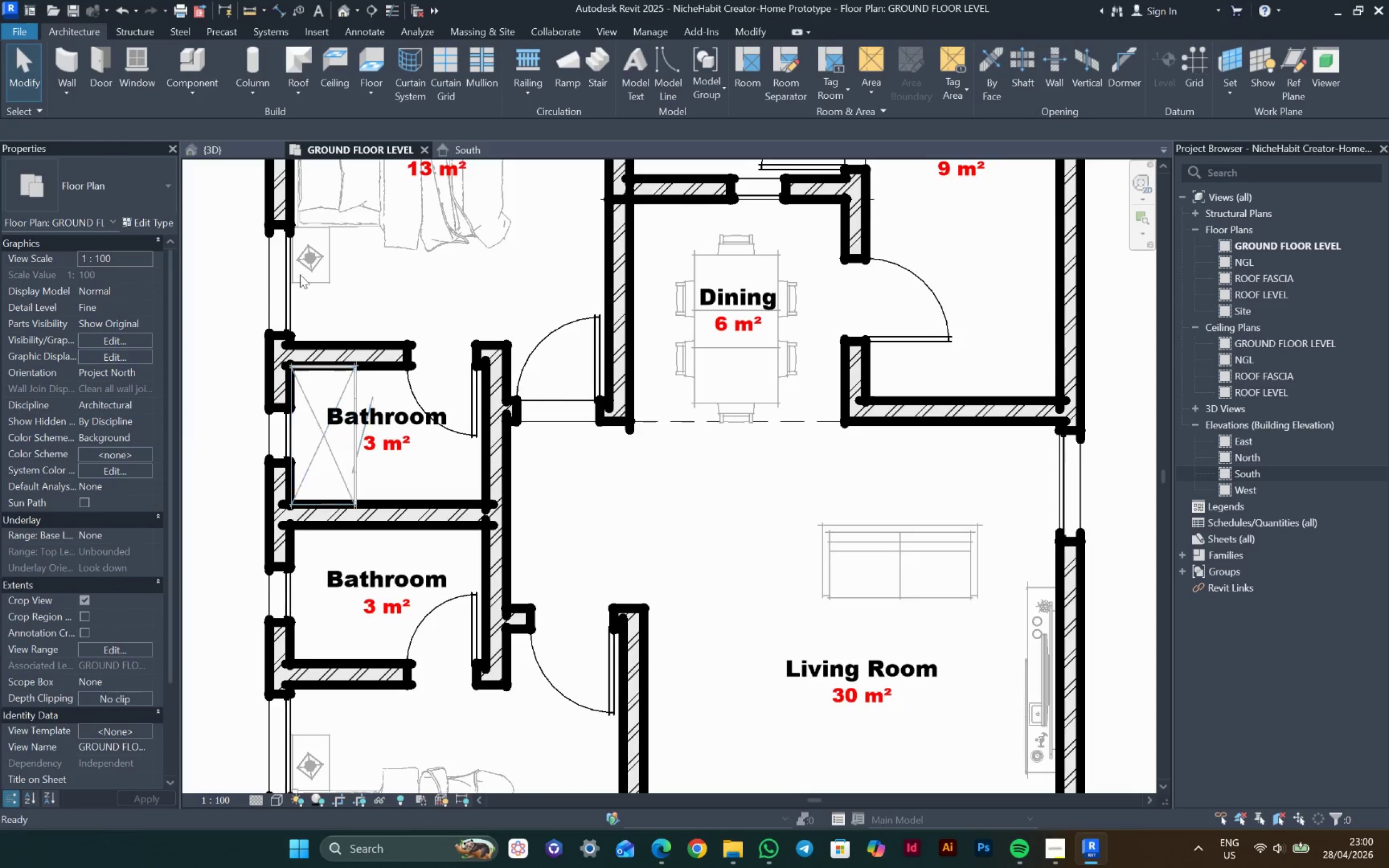 
key(Escape)
 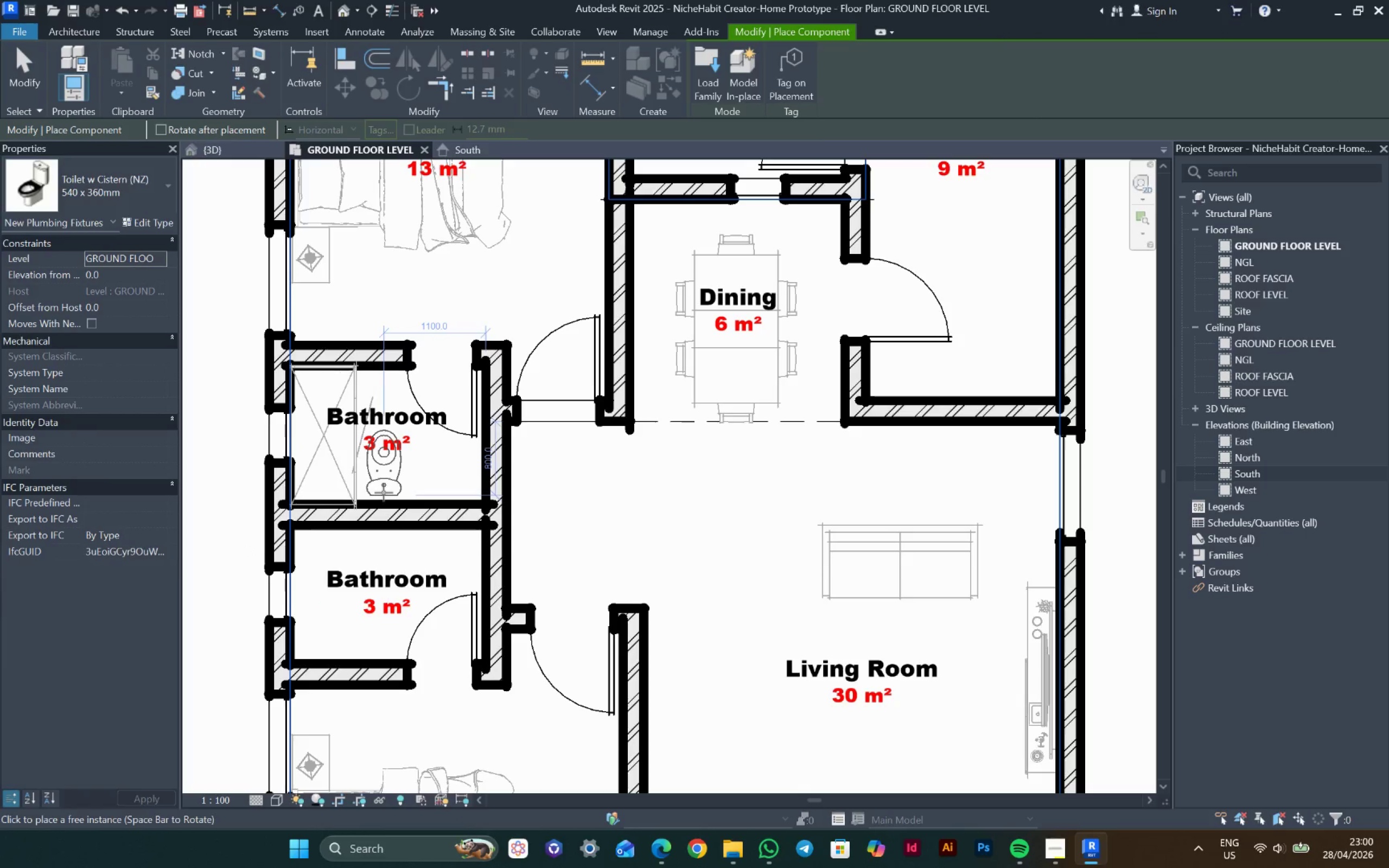 
wait(7.31)
 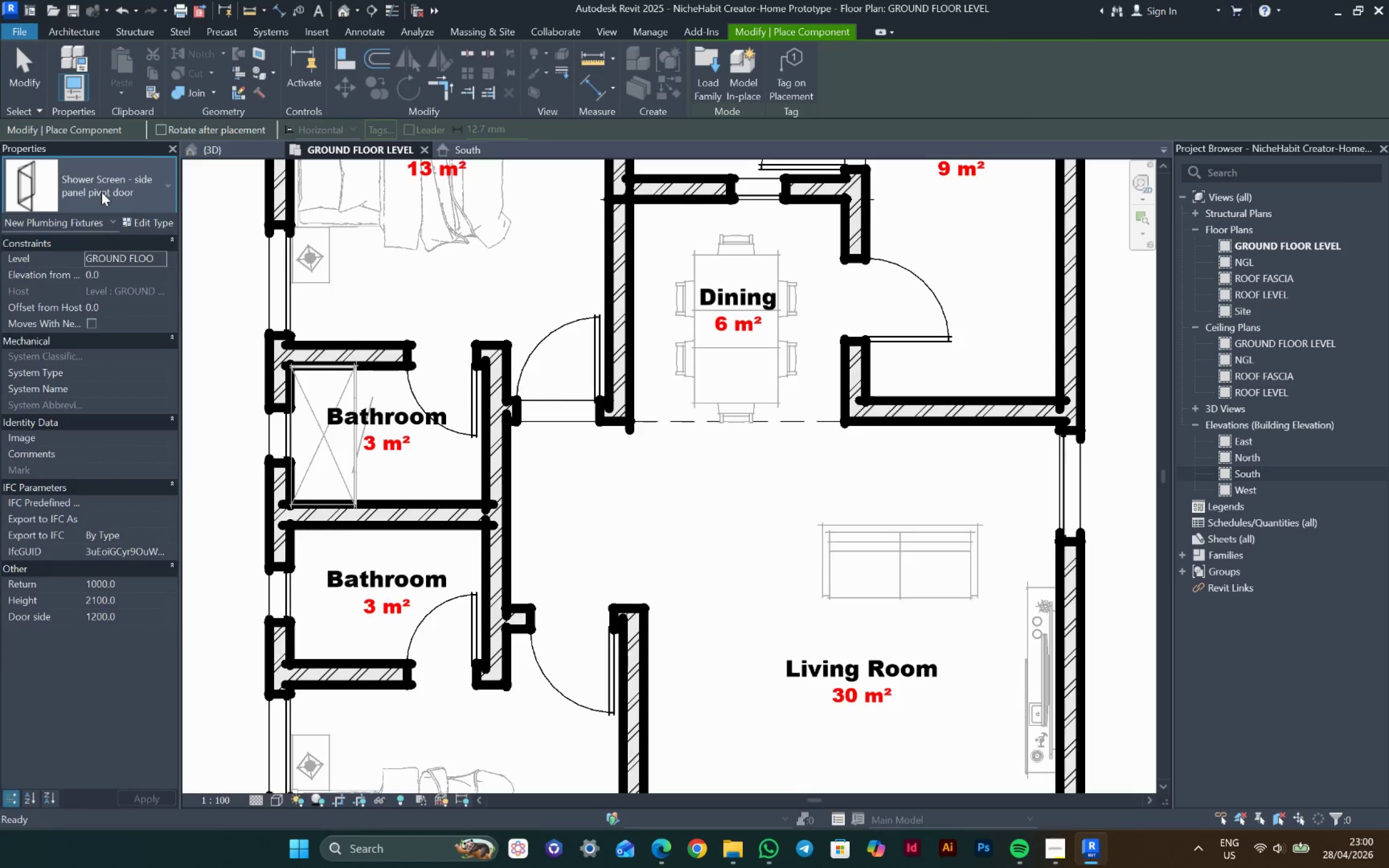 
left_click([383, 497])
 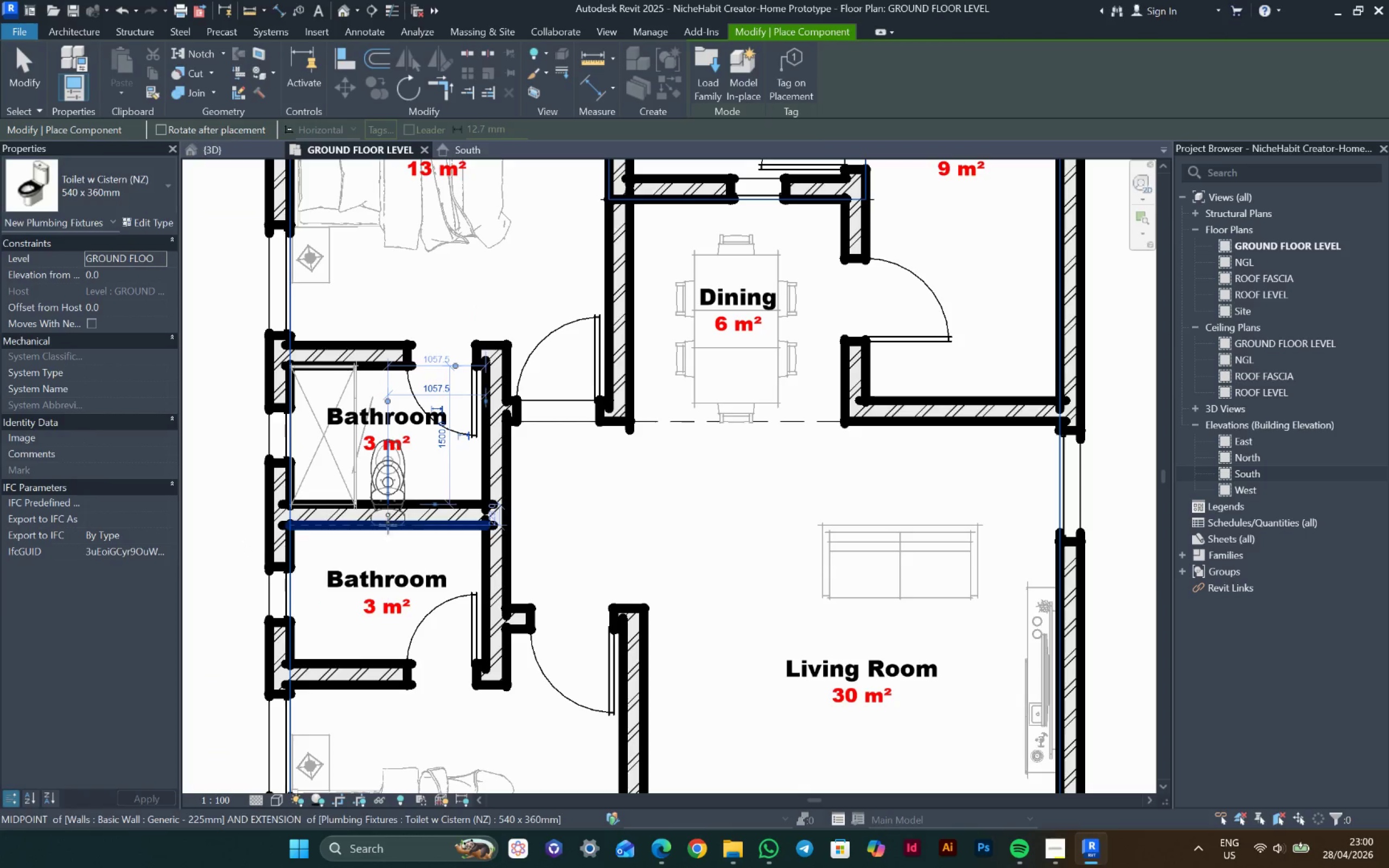 
key(Escape)
 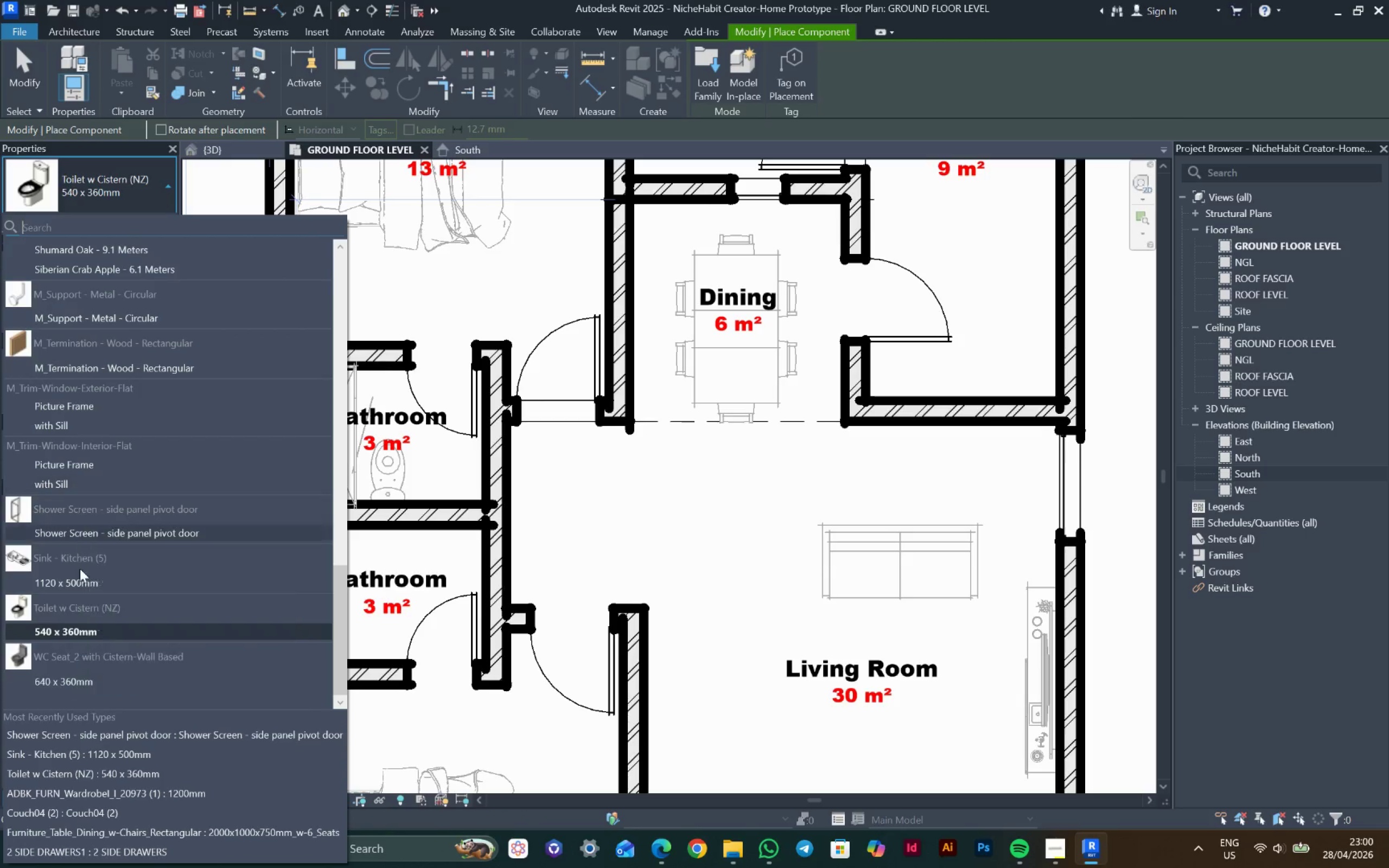 
scroll: coordinate [50, 357], scroll_direction: up, amount: 14.0
 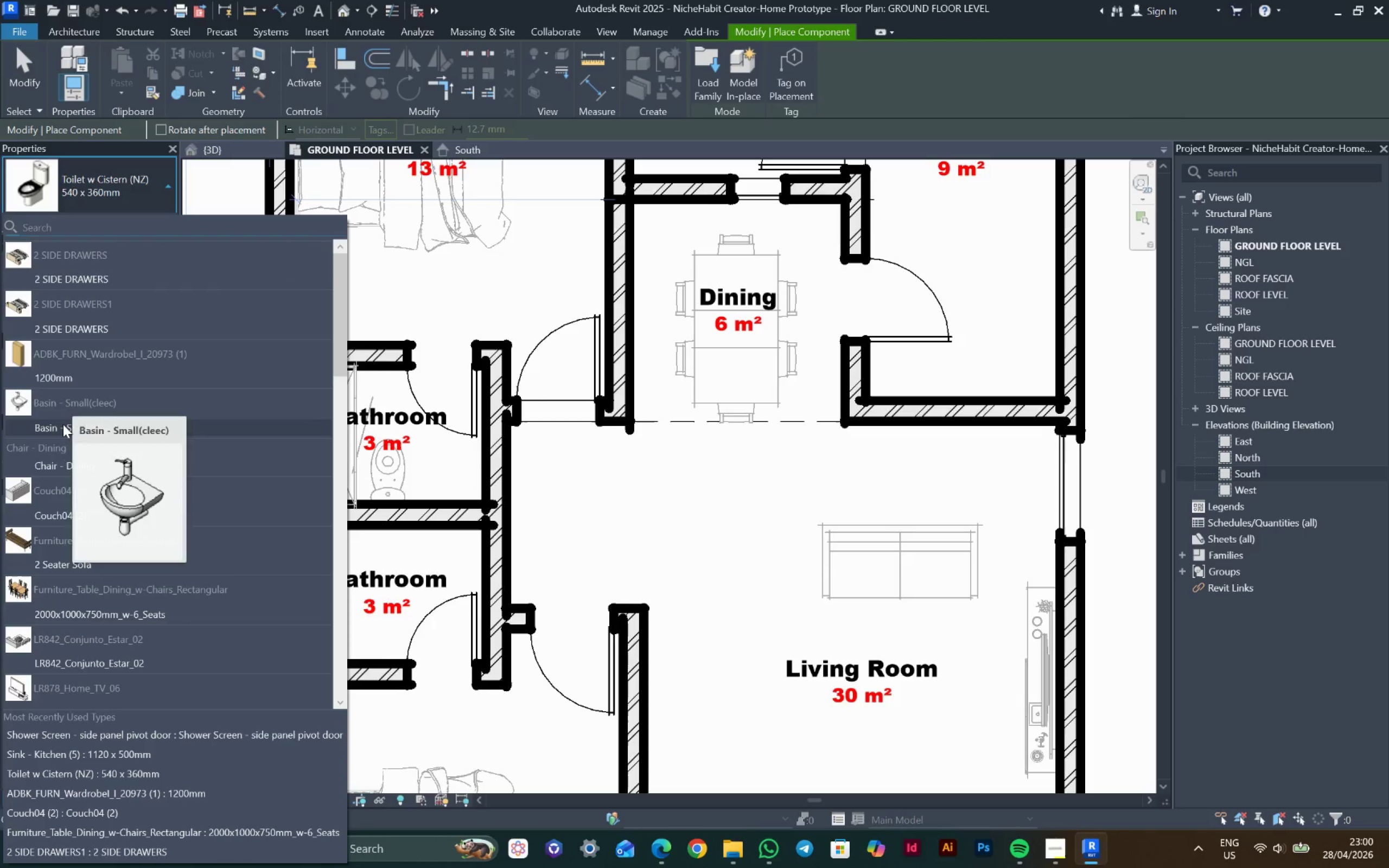 
left_click([63, 424])
 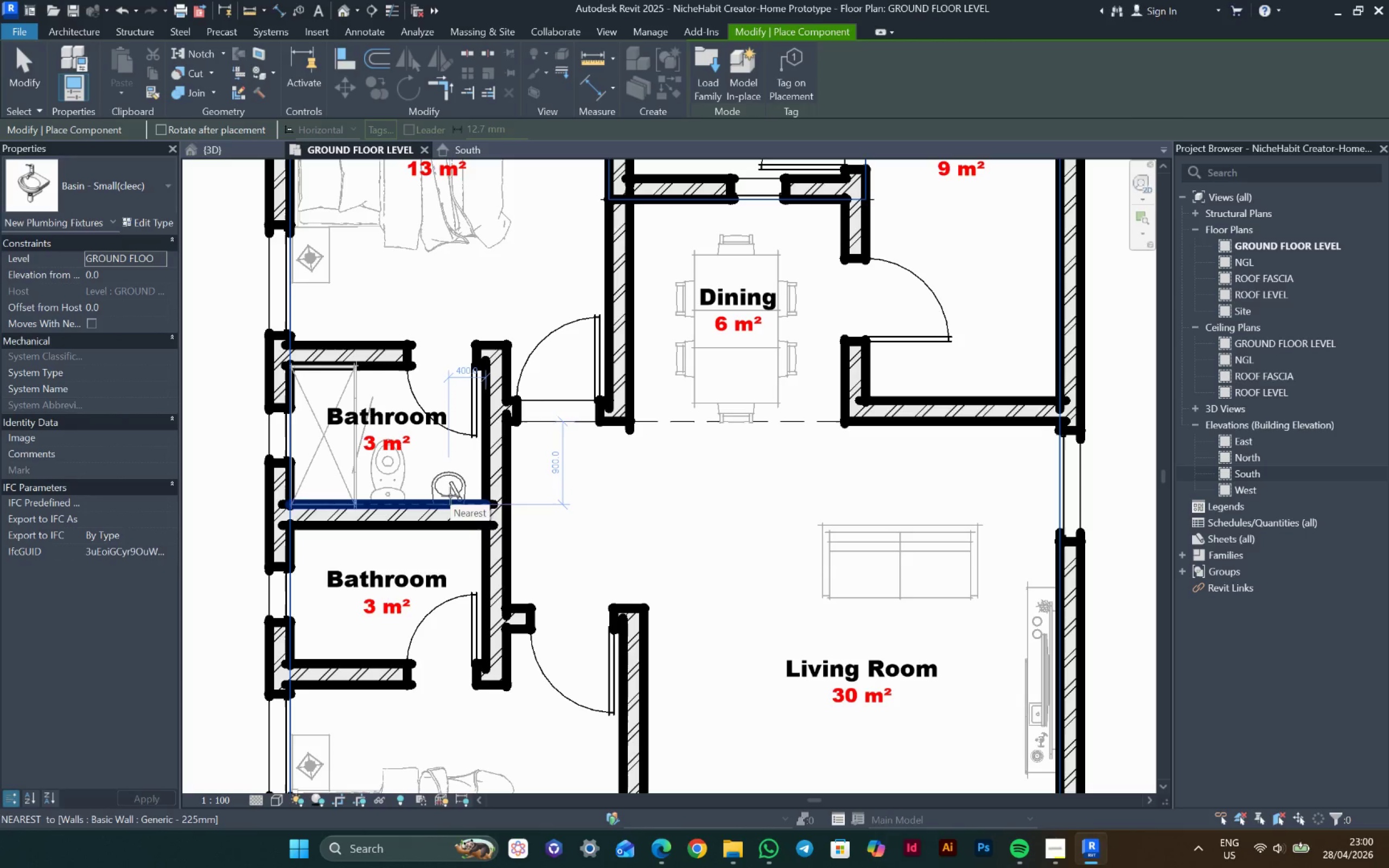 
key(Escape)
 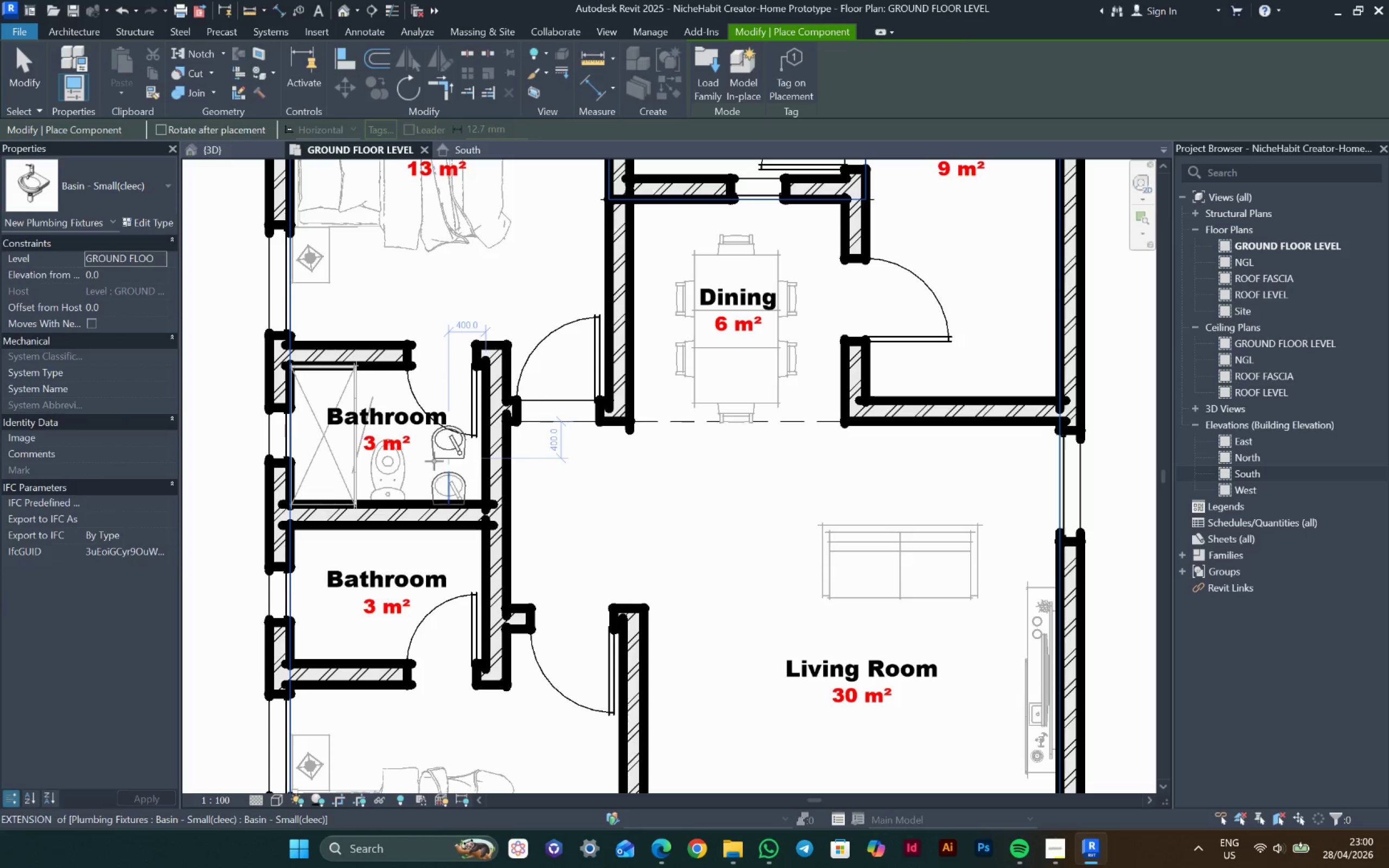 
key(Escape)
 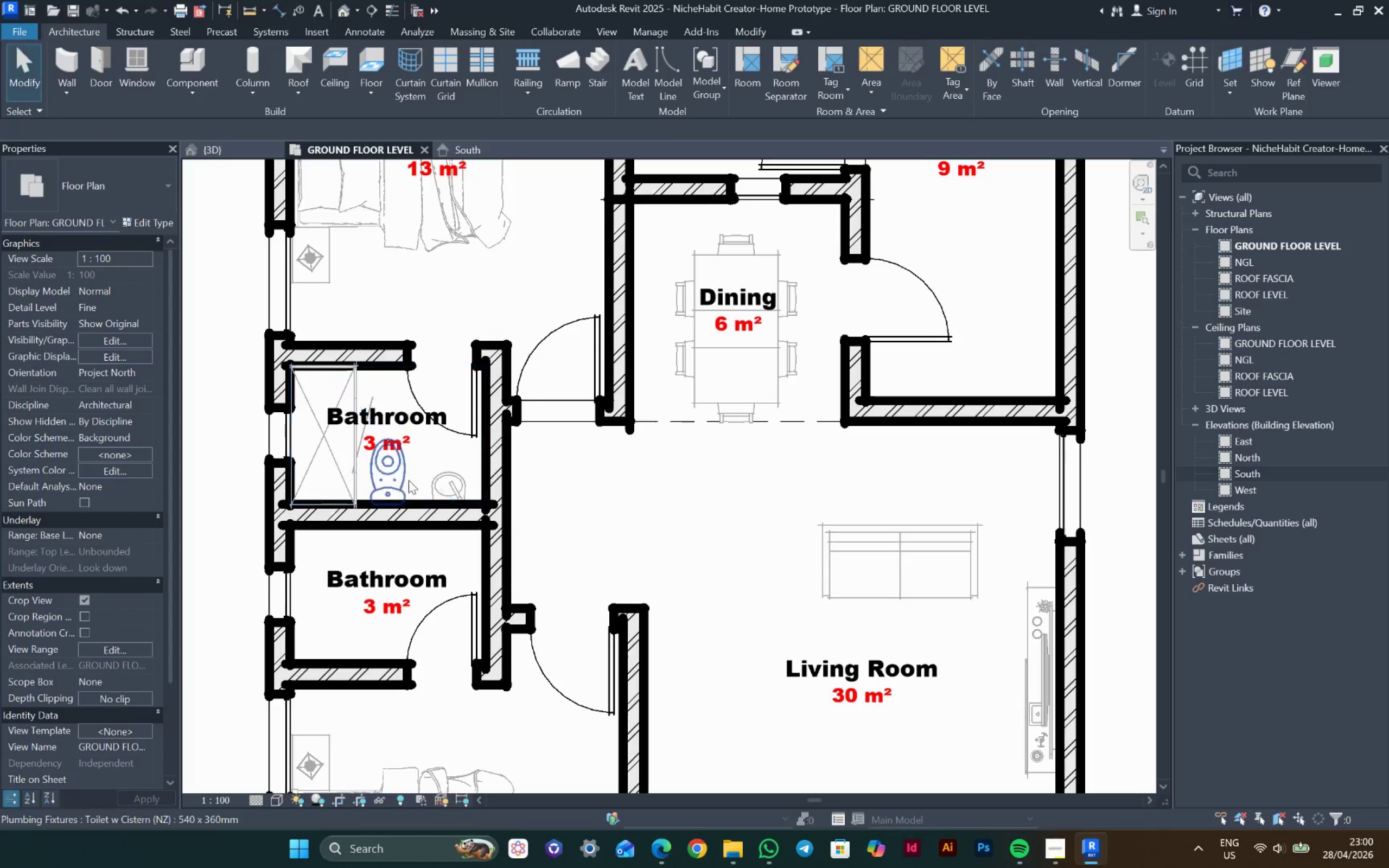 
key(Escape)
 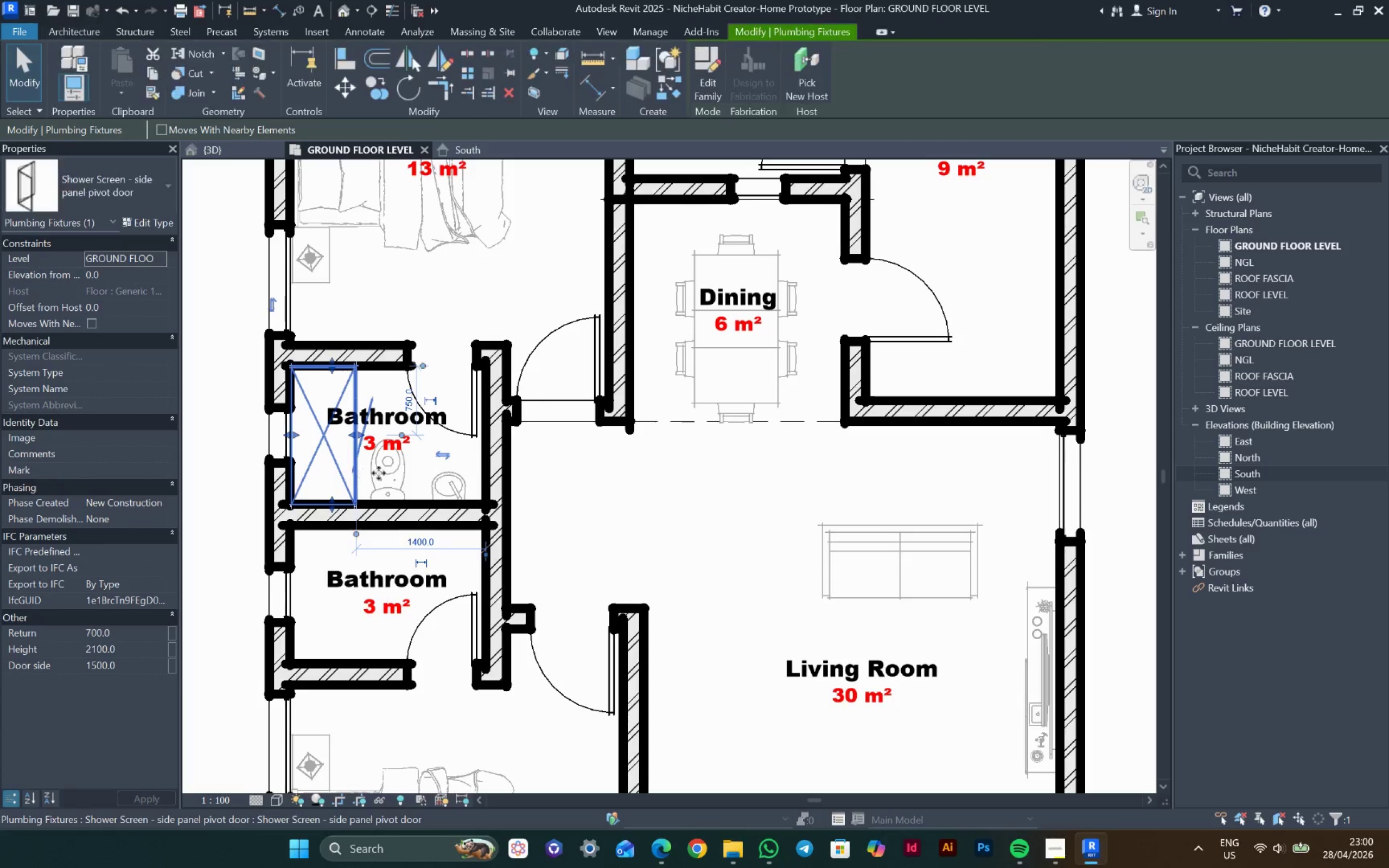 
hold_key(key=ControlLeft, duration=1.62)
left_click([440, 476])
 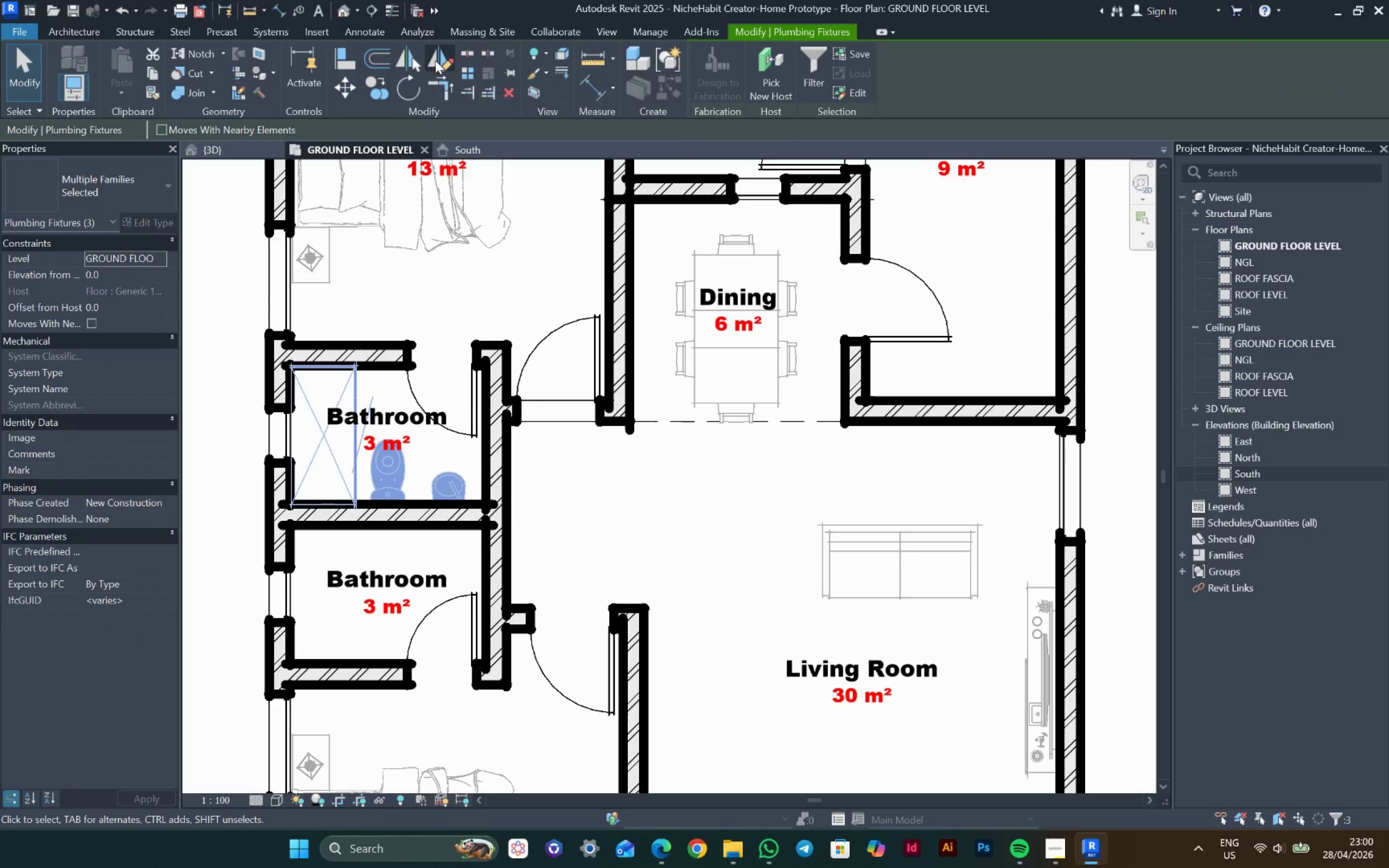 
scroll: coordinate [402, 471], scroll_direction: up, amount: 5.0
 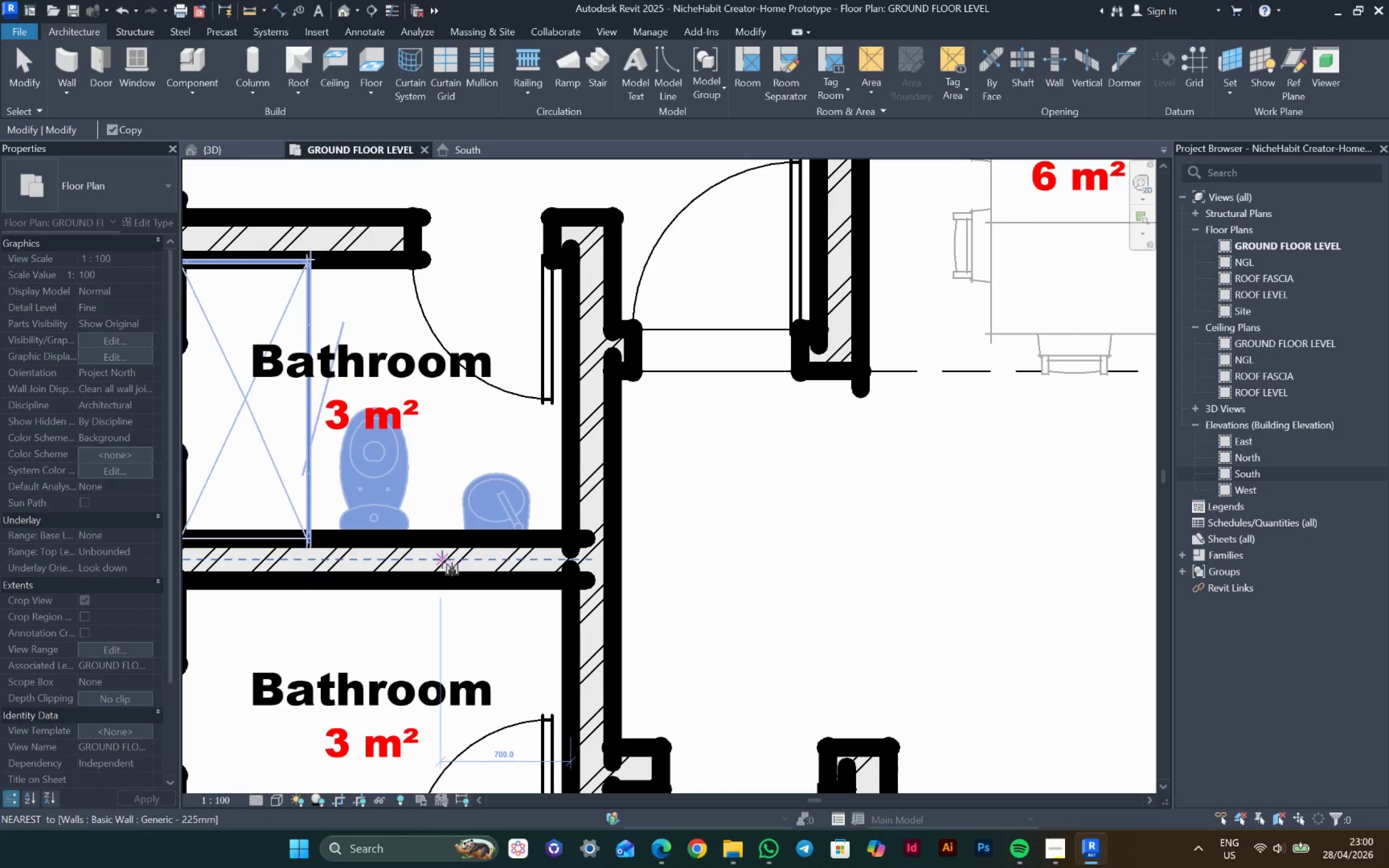 
left_click_drag(start_coordinate=[442, 559], to_coordinate=[435, 560])
 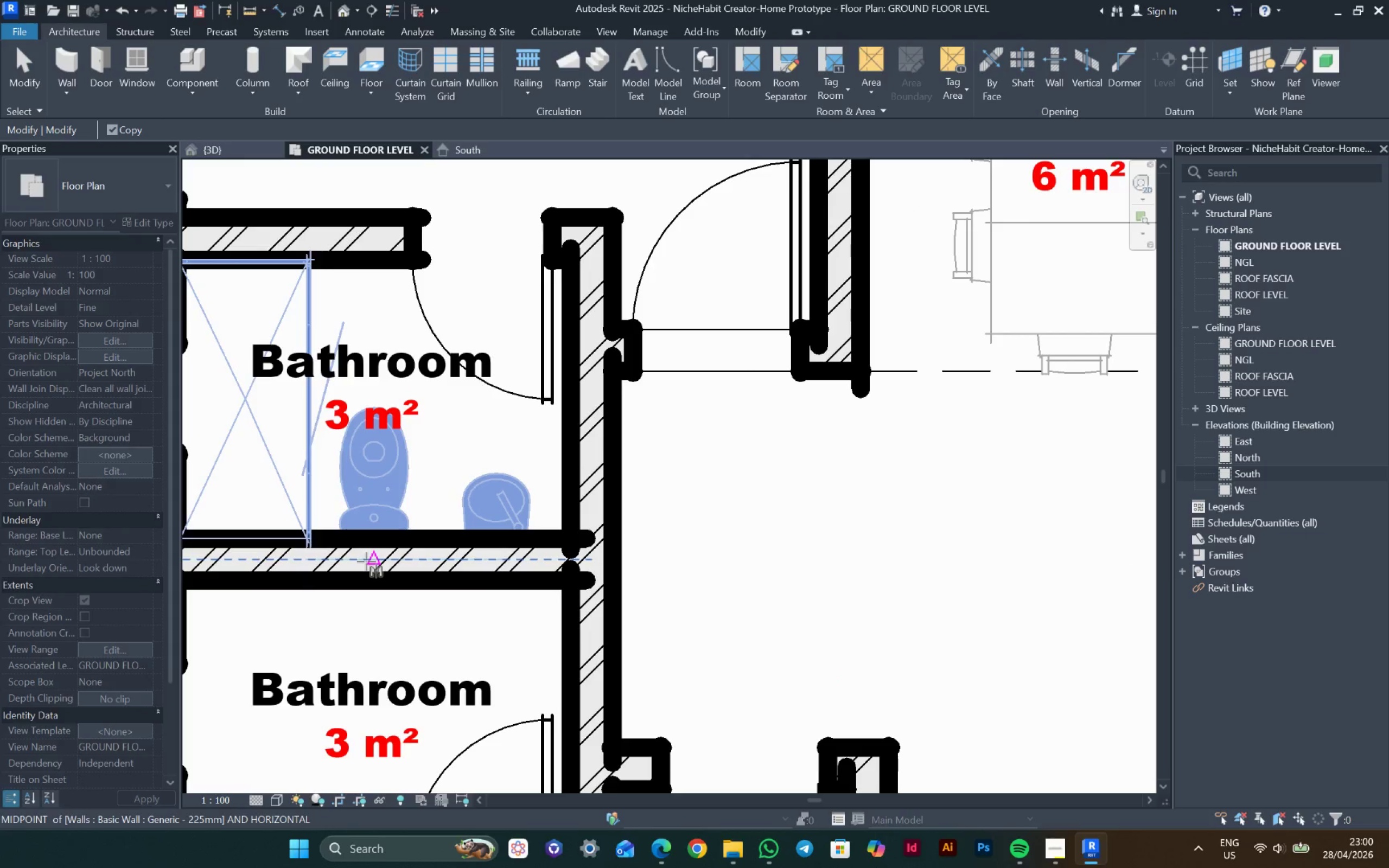 
left_click([366, 561])
 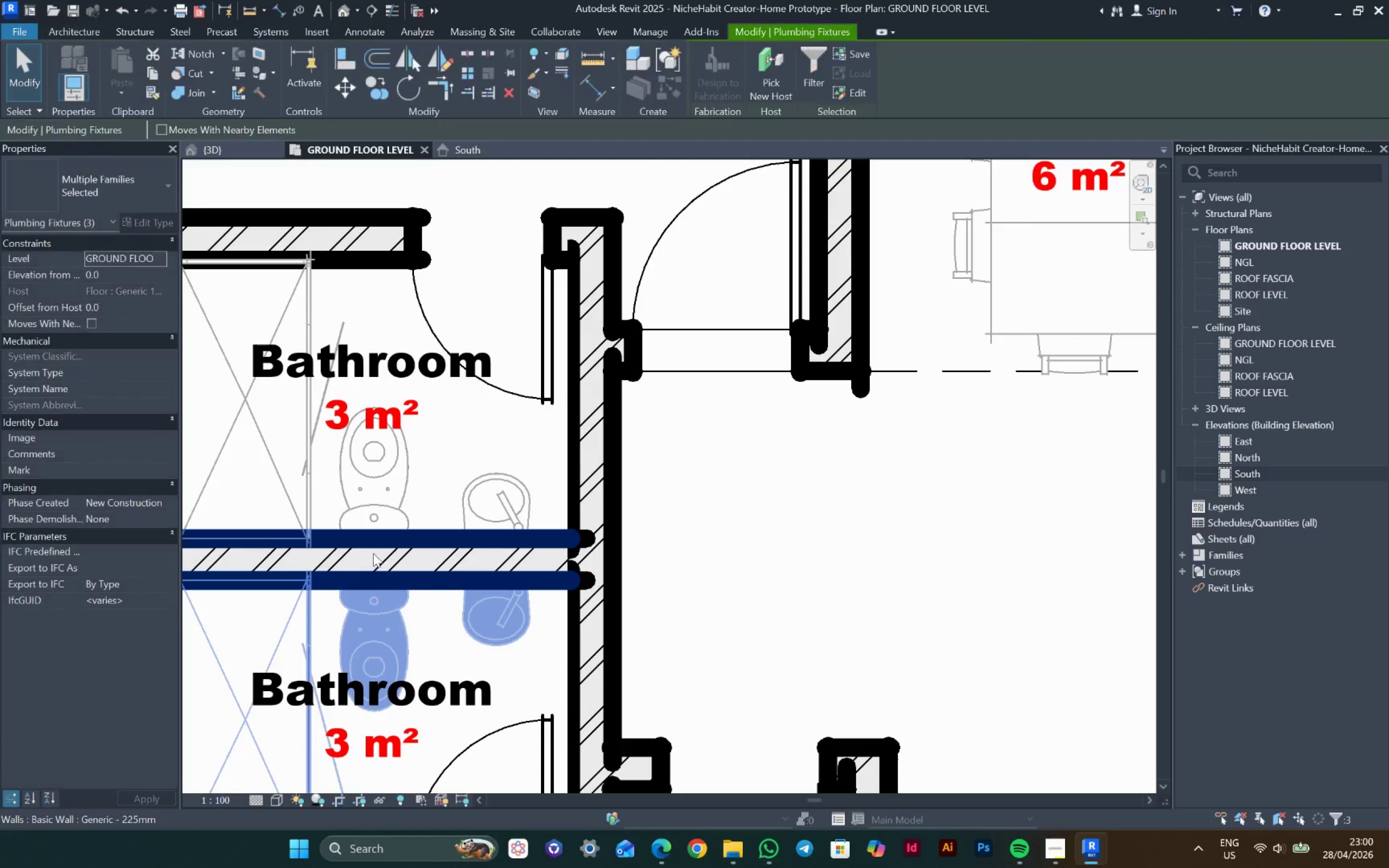 
scroll: coordinate [397, 538], scroll_direction: down, amount: 8.0
 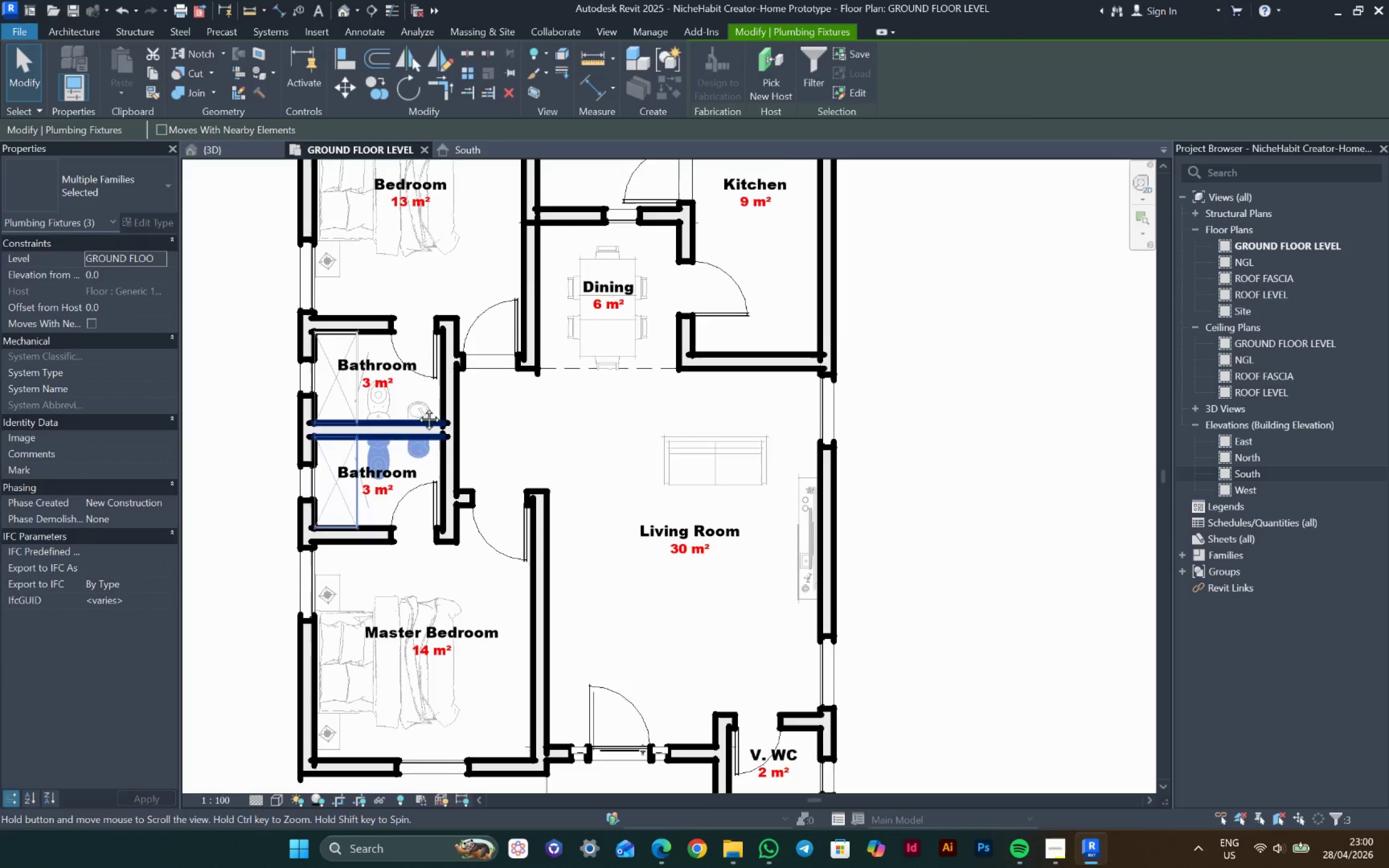 
key(Escape)
 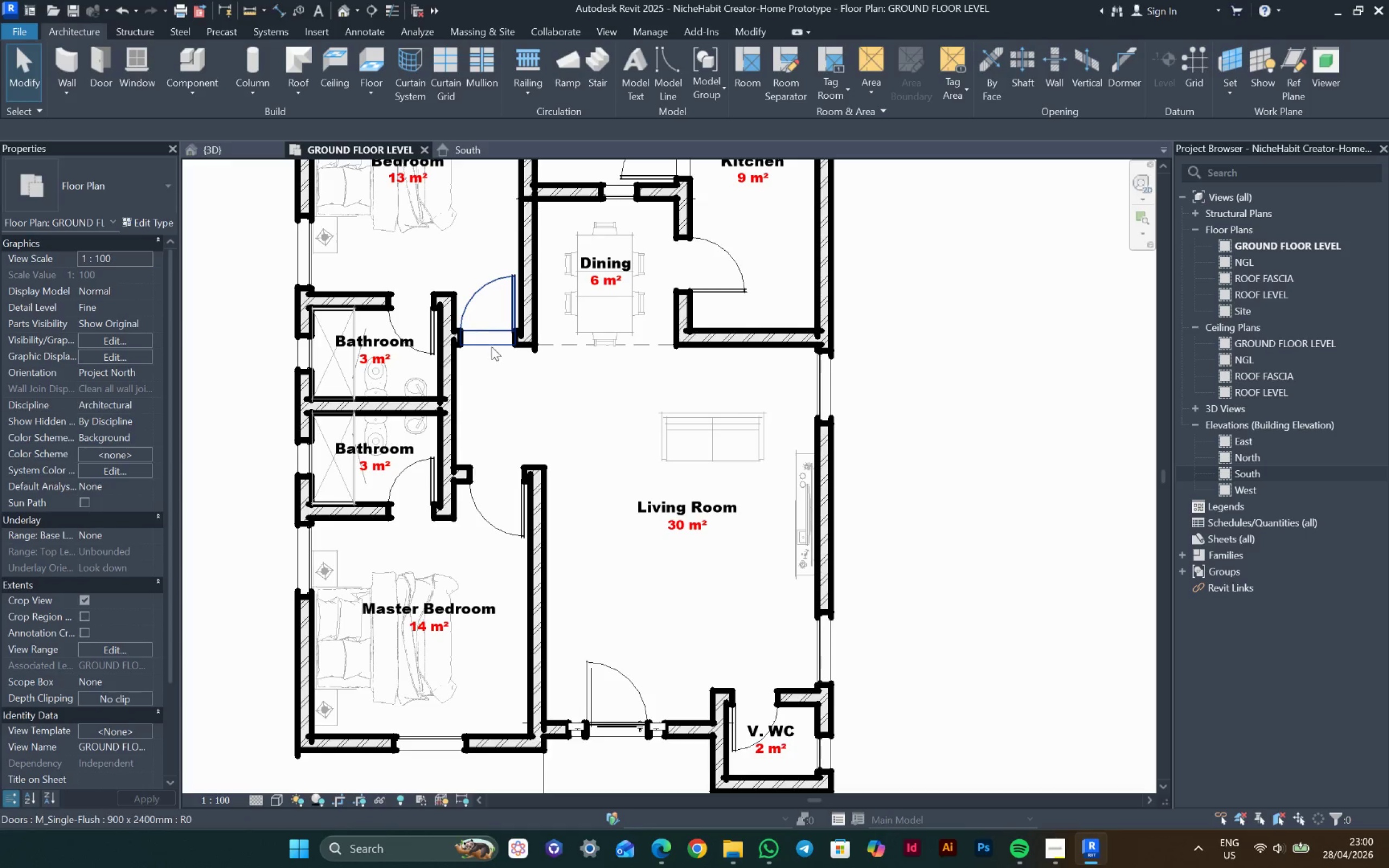 
left_click([187, 56])
 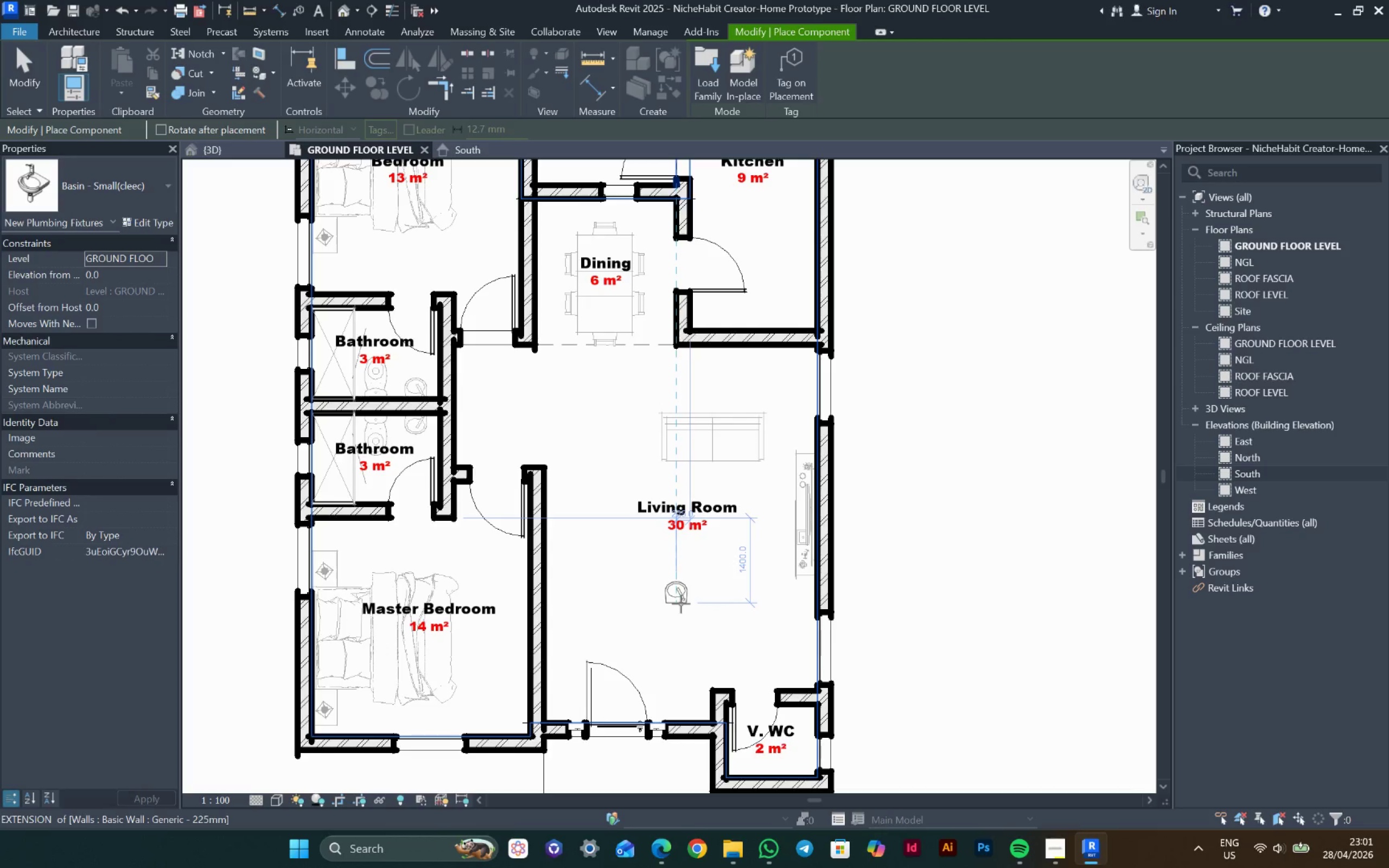 
wait(27.25)
 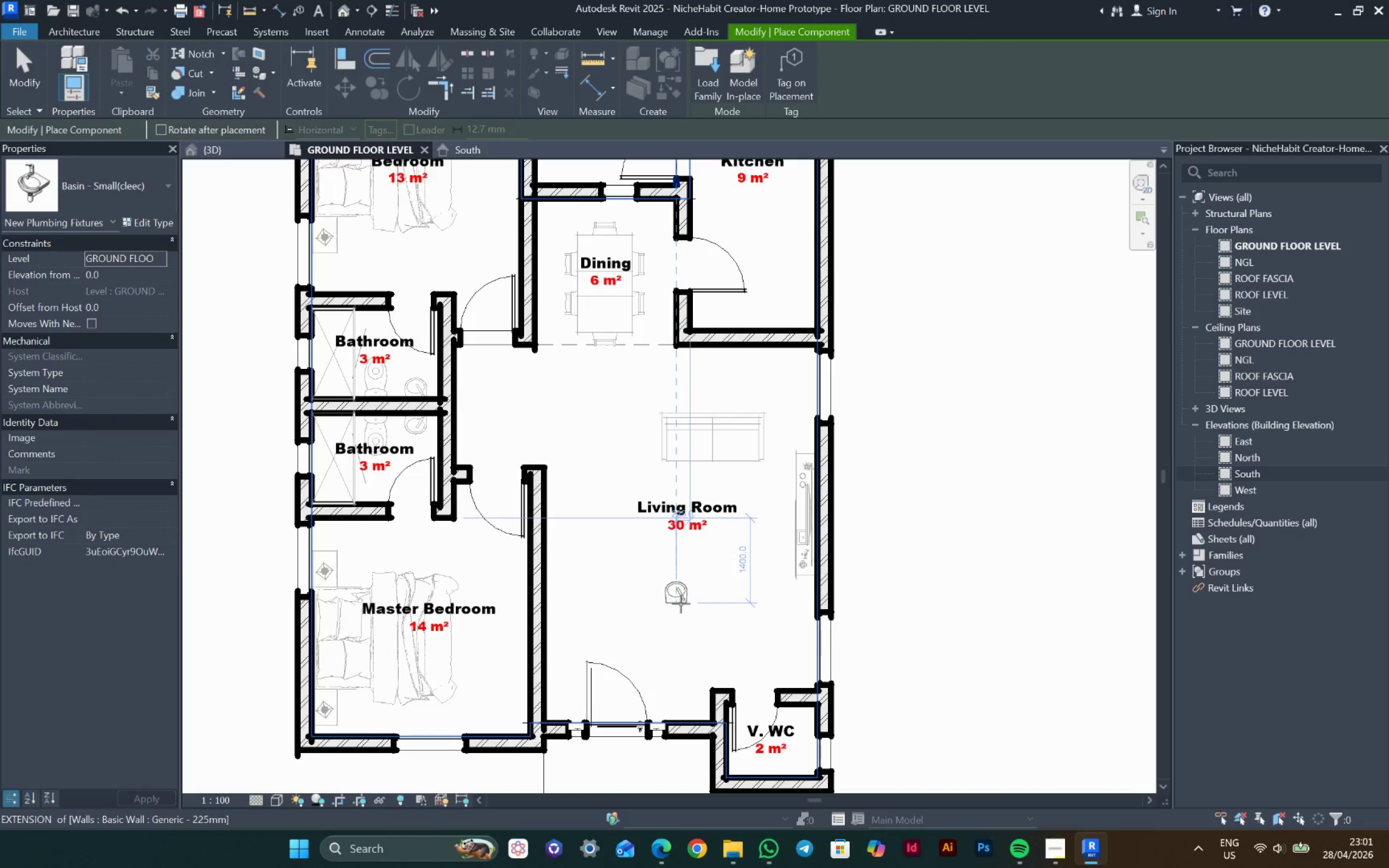 
scroll: coordinate [647, 570], scroll_direction: up, amount: 7.0
 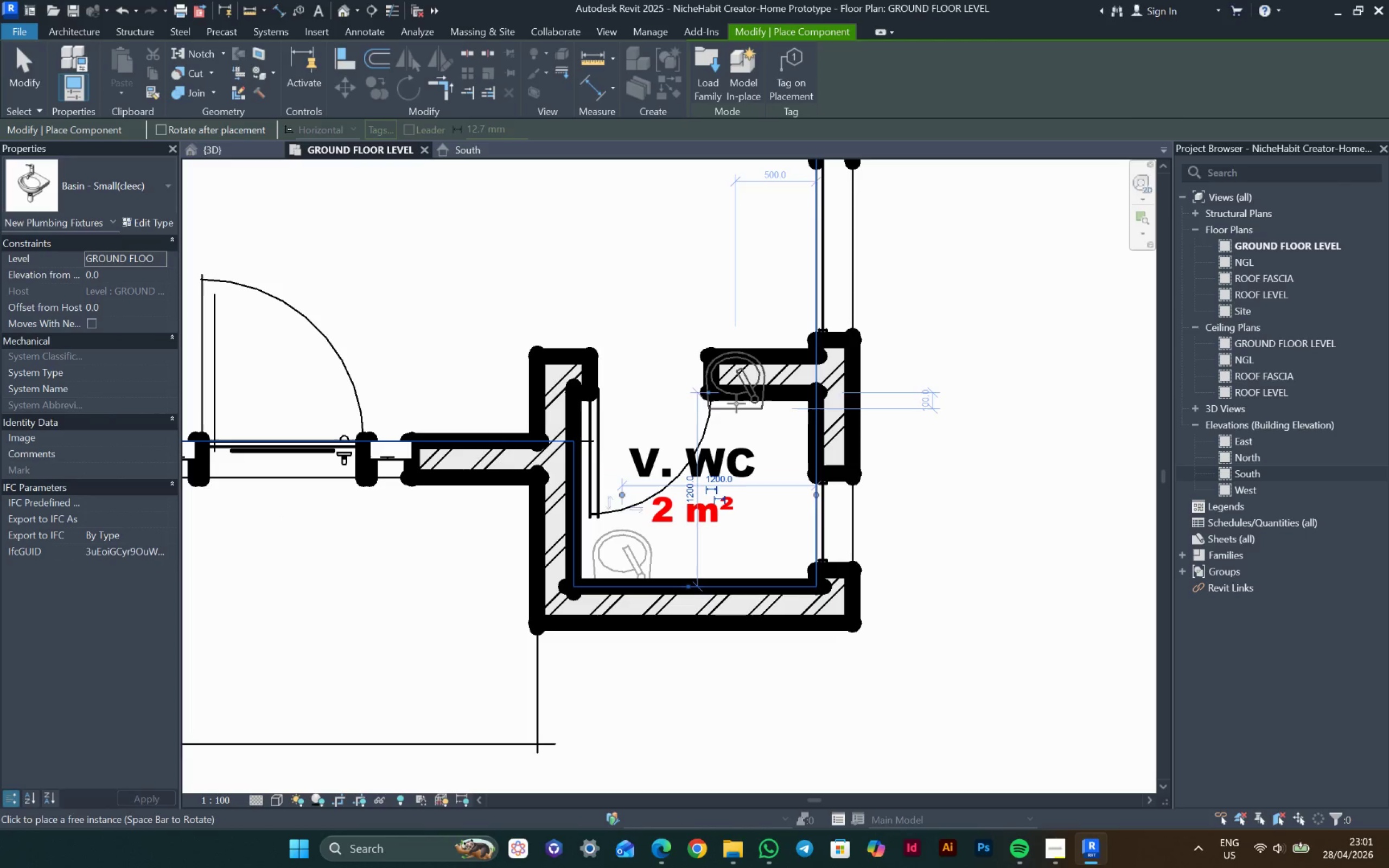 
key(Escape)
 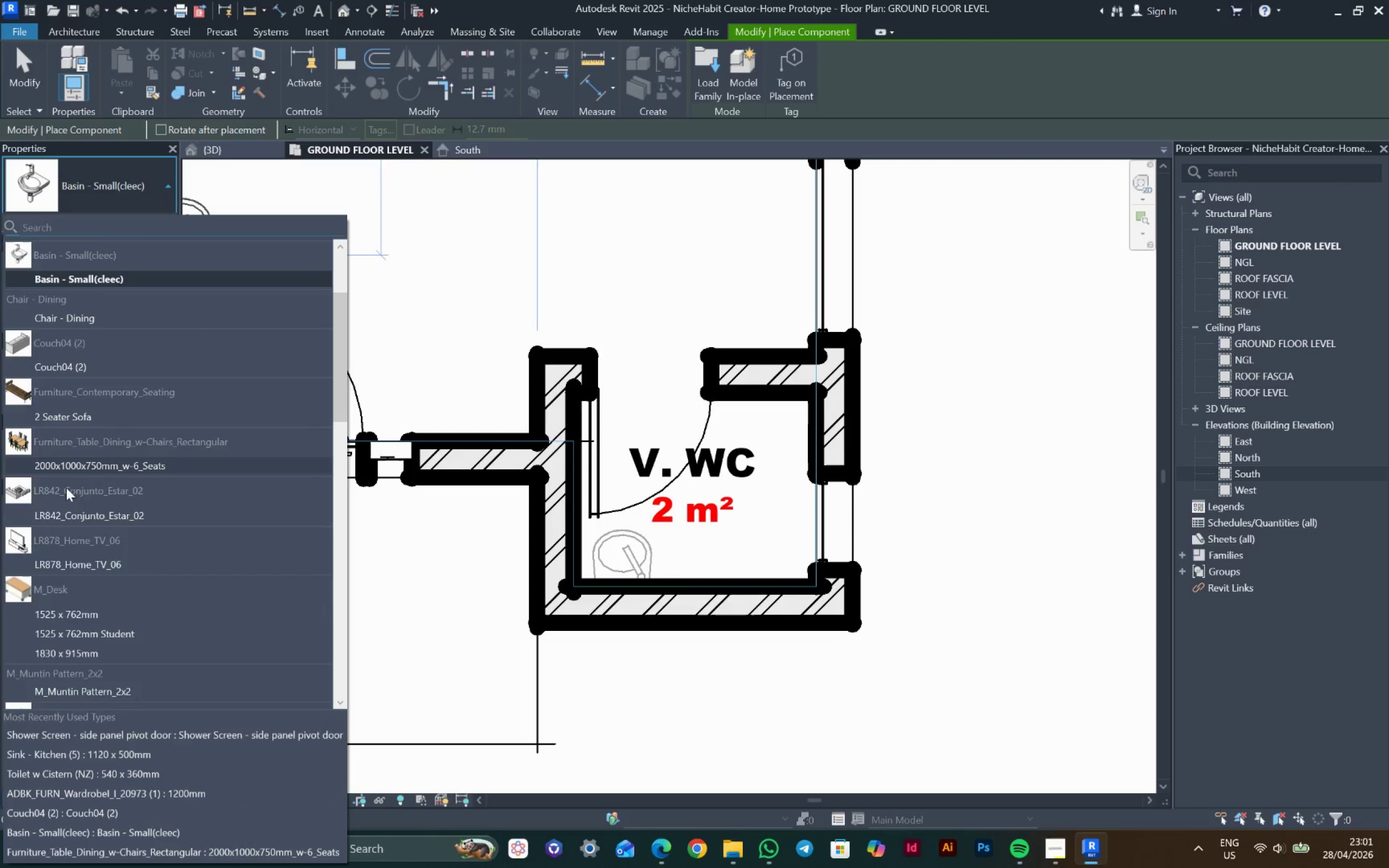 
scroll: coordinate [96, 508], scroll_direction: down, amount: 24.0
 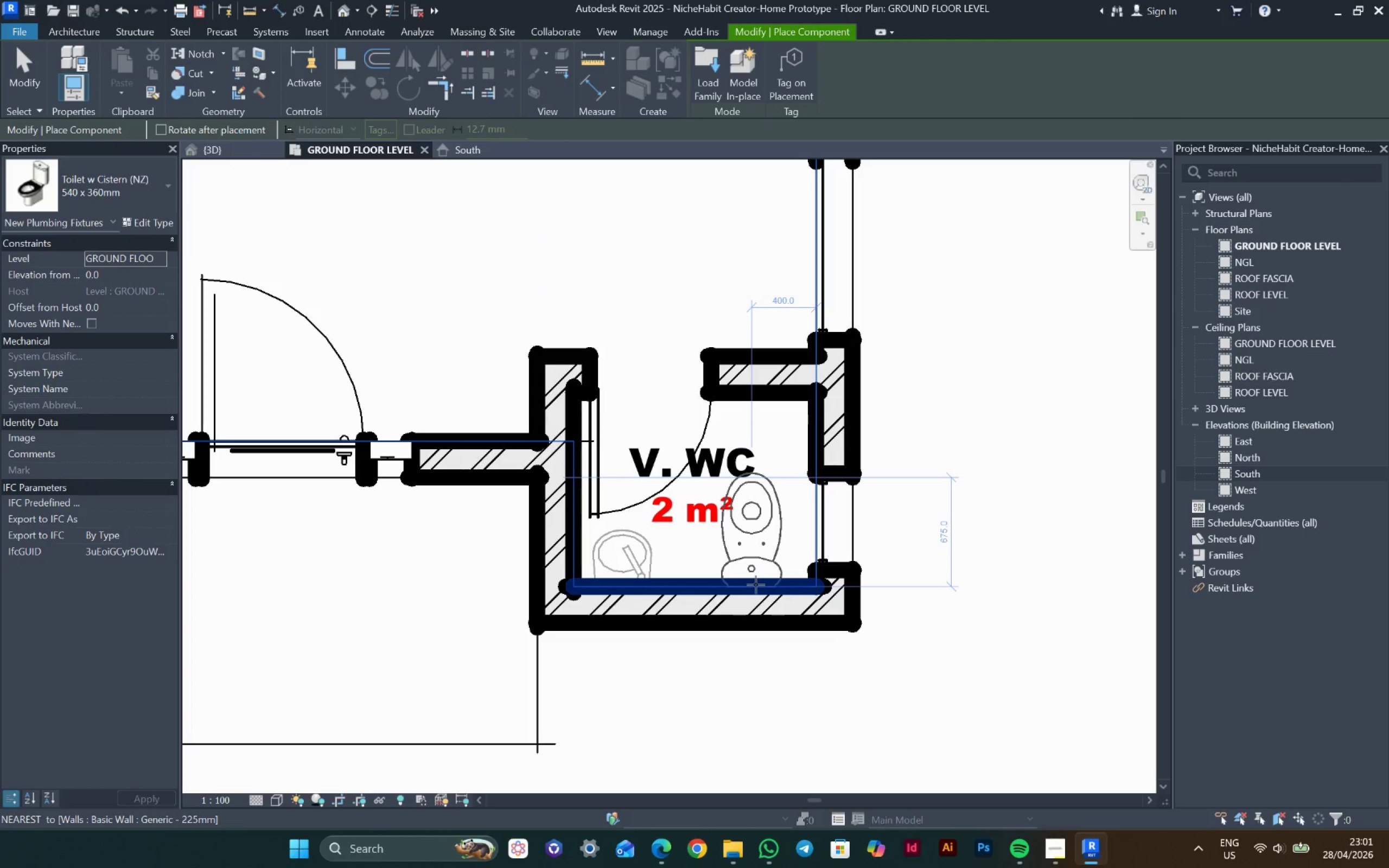 
key(Escape)
 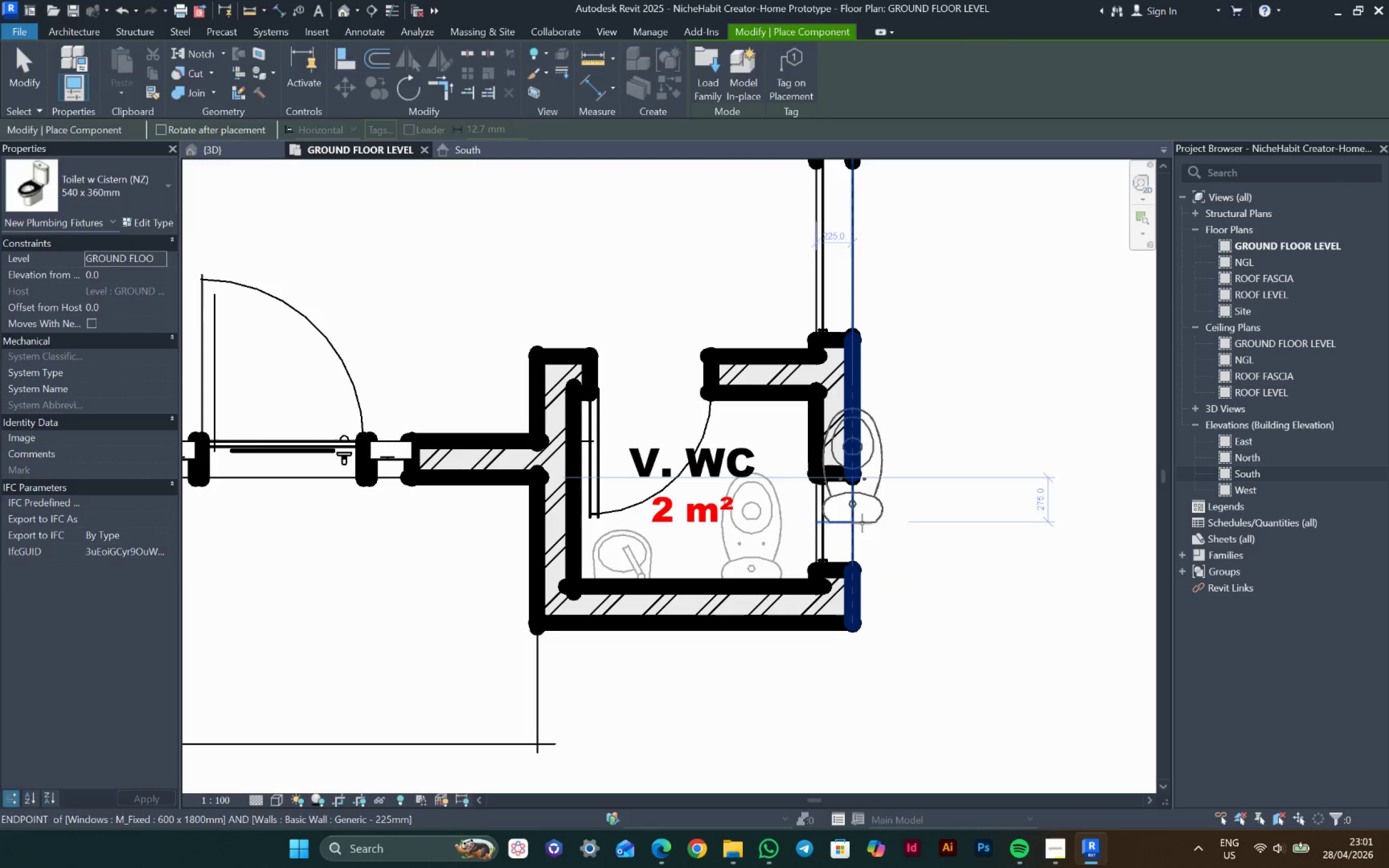 
key(Escape)
 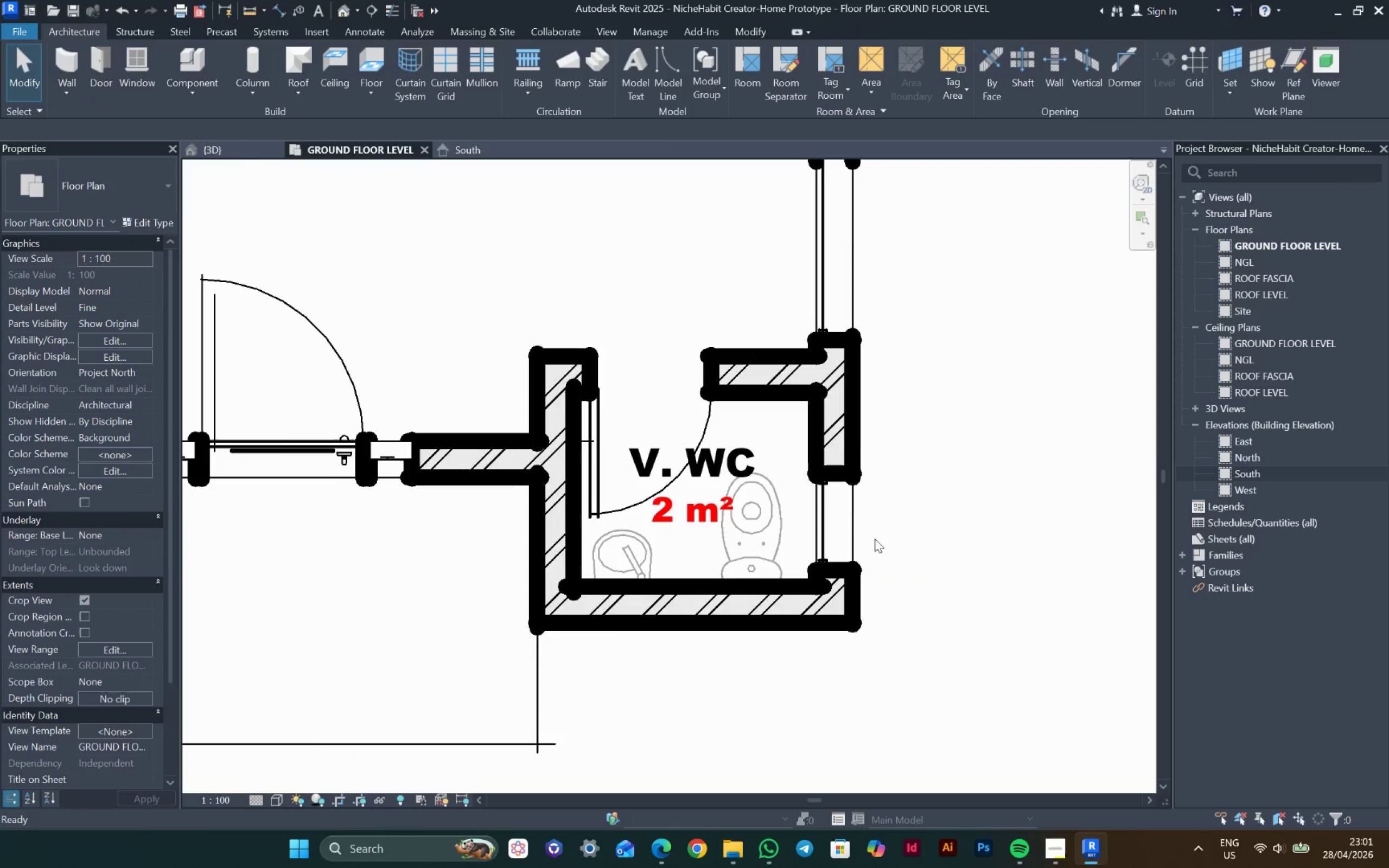 
key(Escape)
 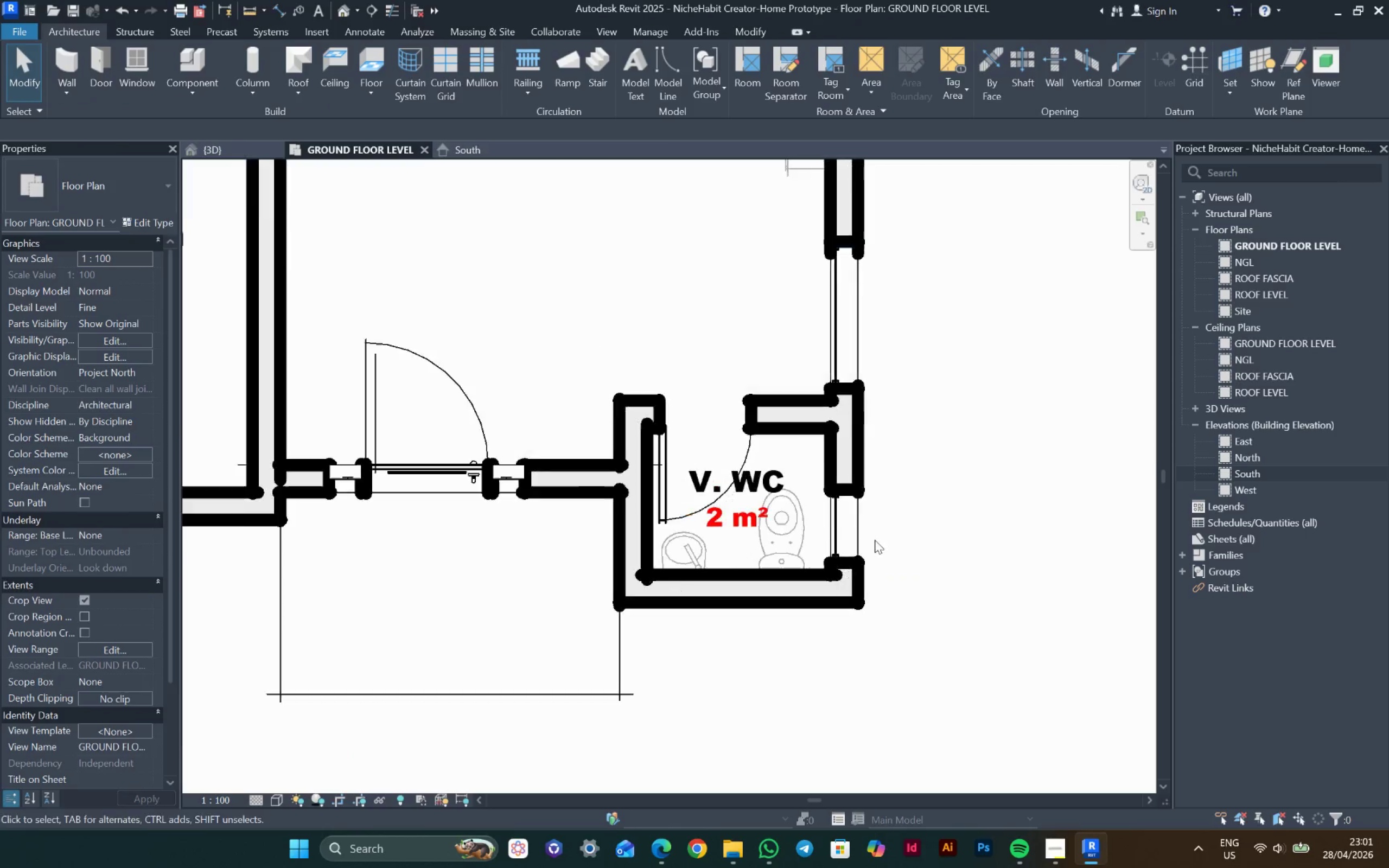 
key(Escape)
 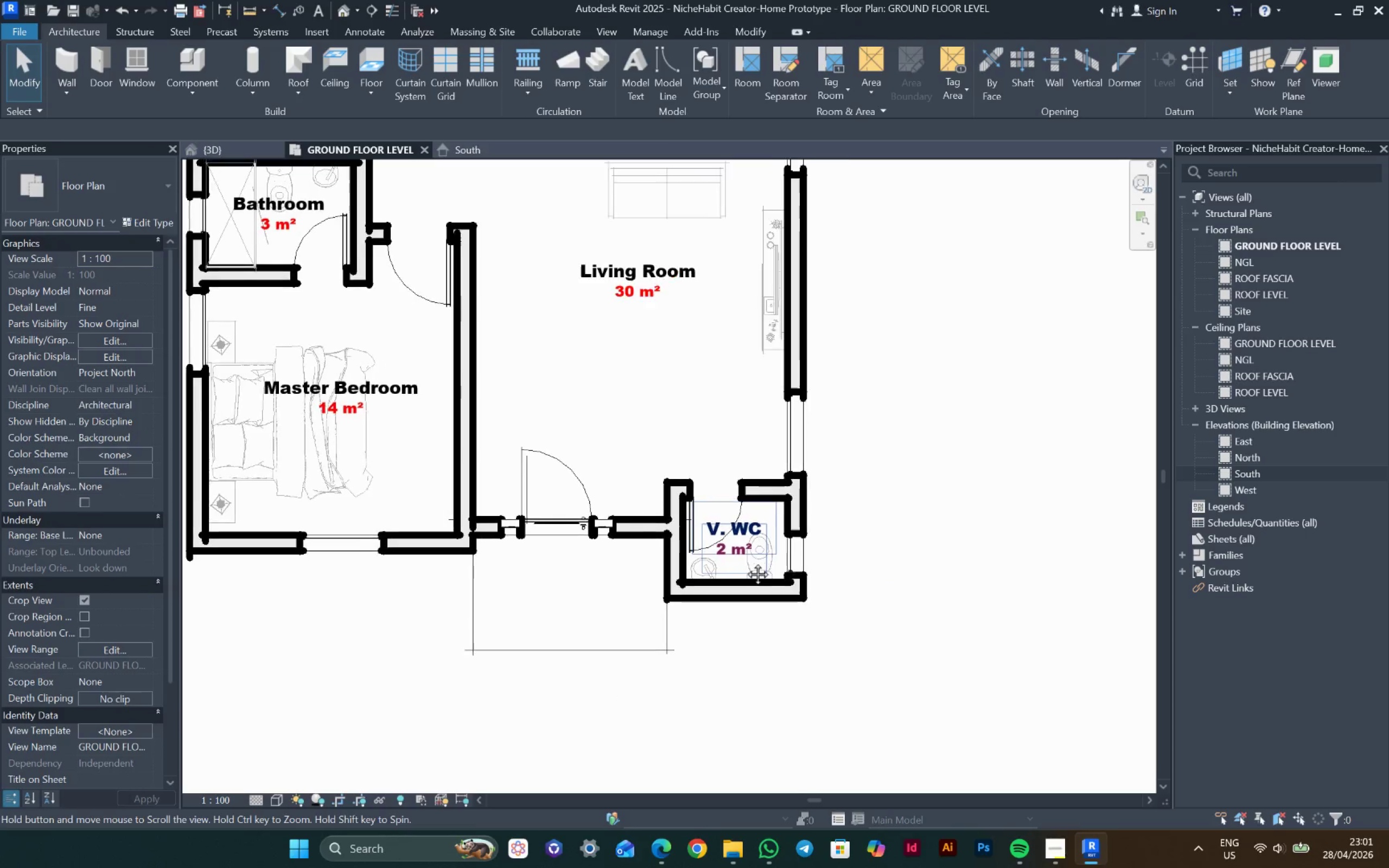 
scroll: coordinate [727, 432], scroll_direction: down, amount: 14.0
 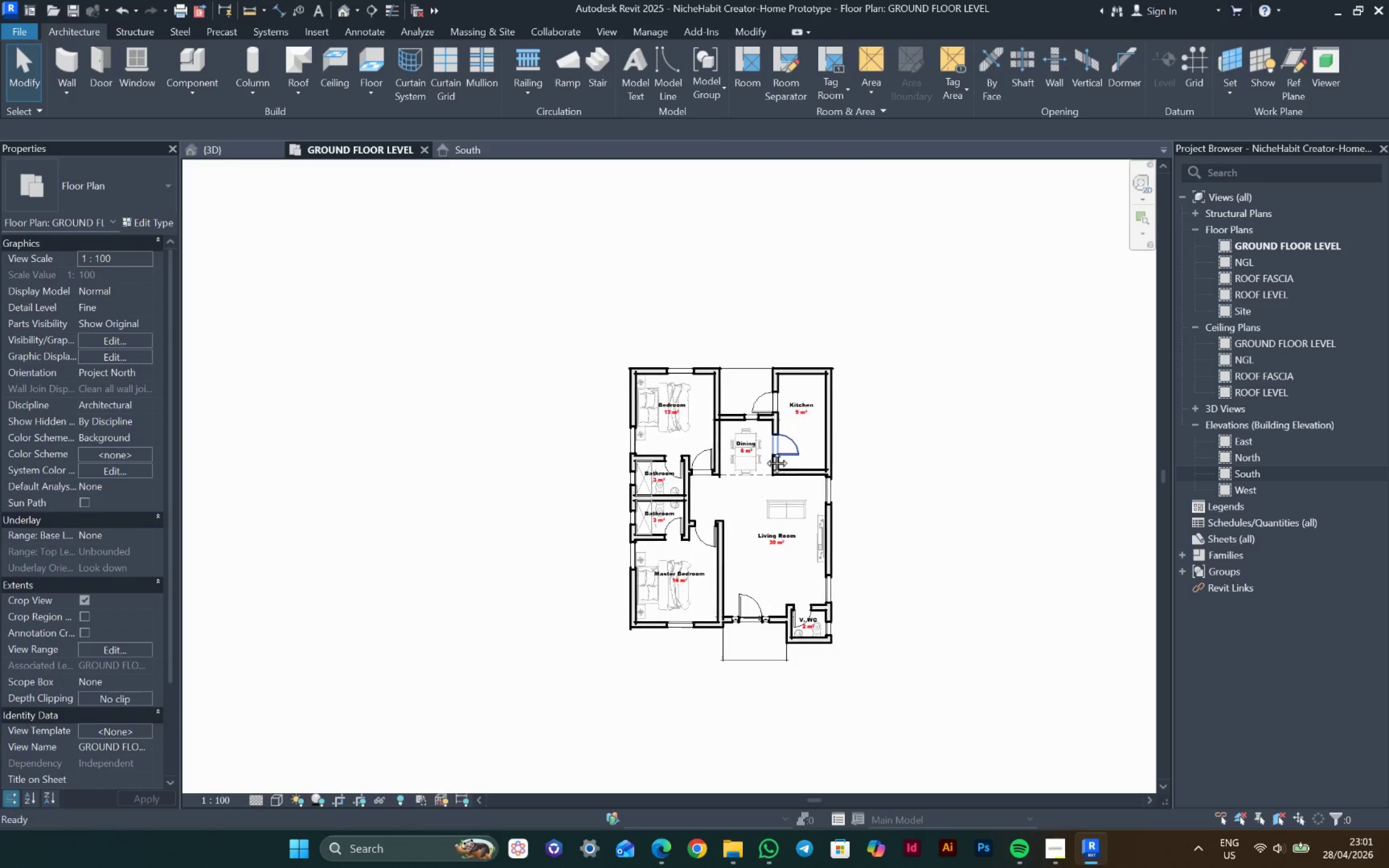 
scroll: coordinate [74, 404], scroll_direction: up, amount: 30.0
 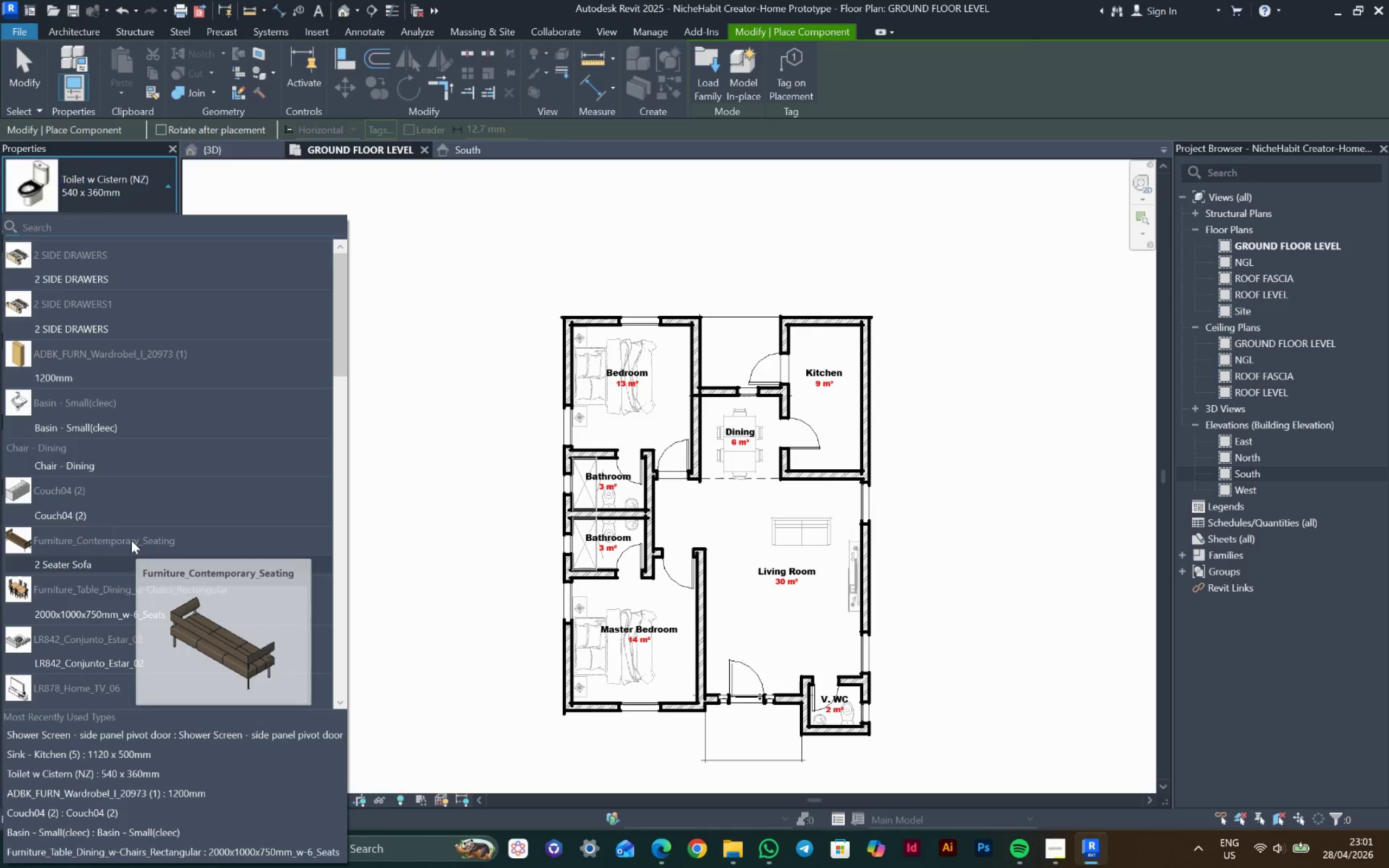 
scroll: coordinate [130, 540], scroll_direction: down, amount: 2.0
 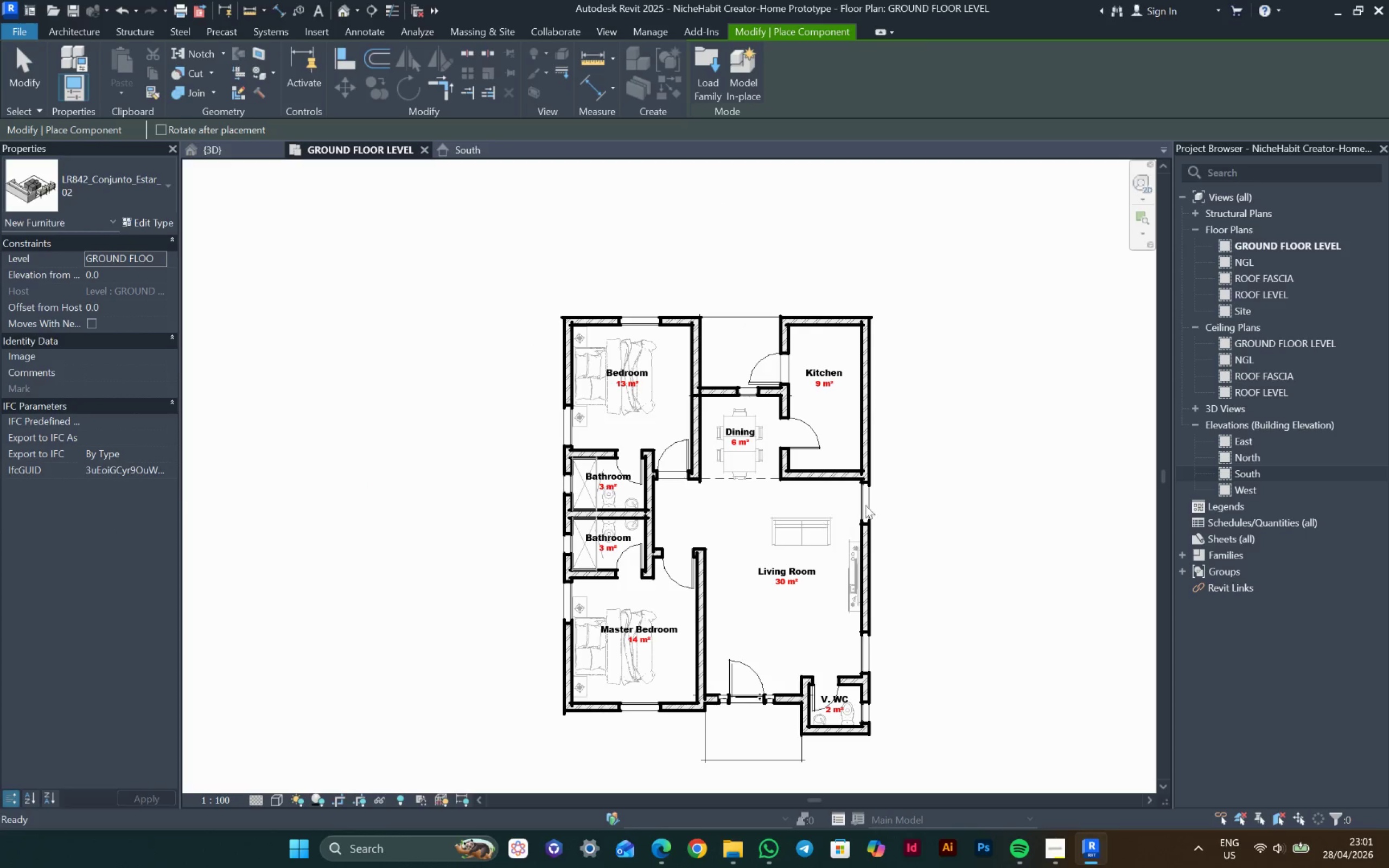 
key(Space)
 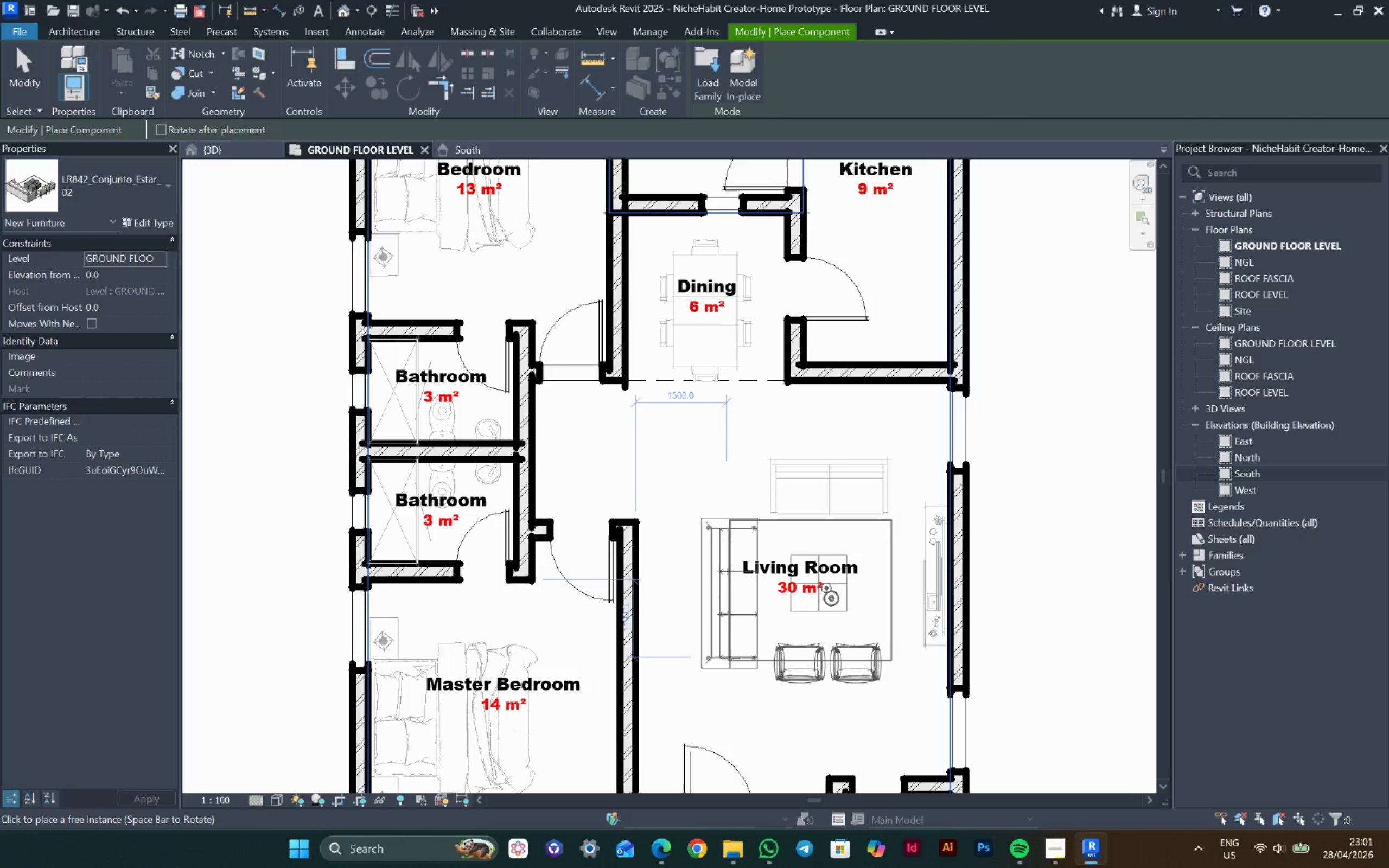 
scroll: coordinate [774, 576], scroll_direction: up, amount: 5.0
 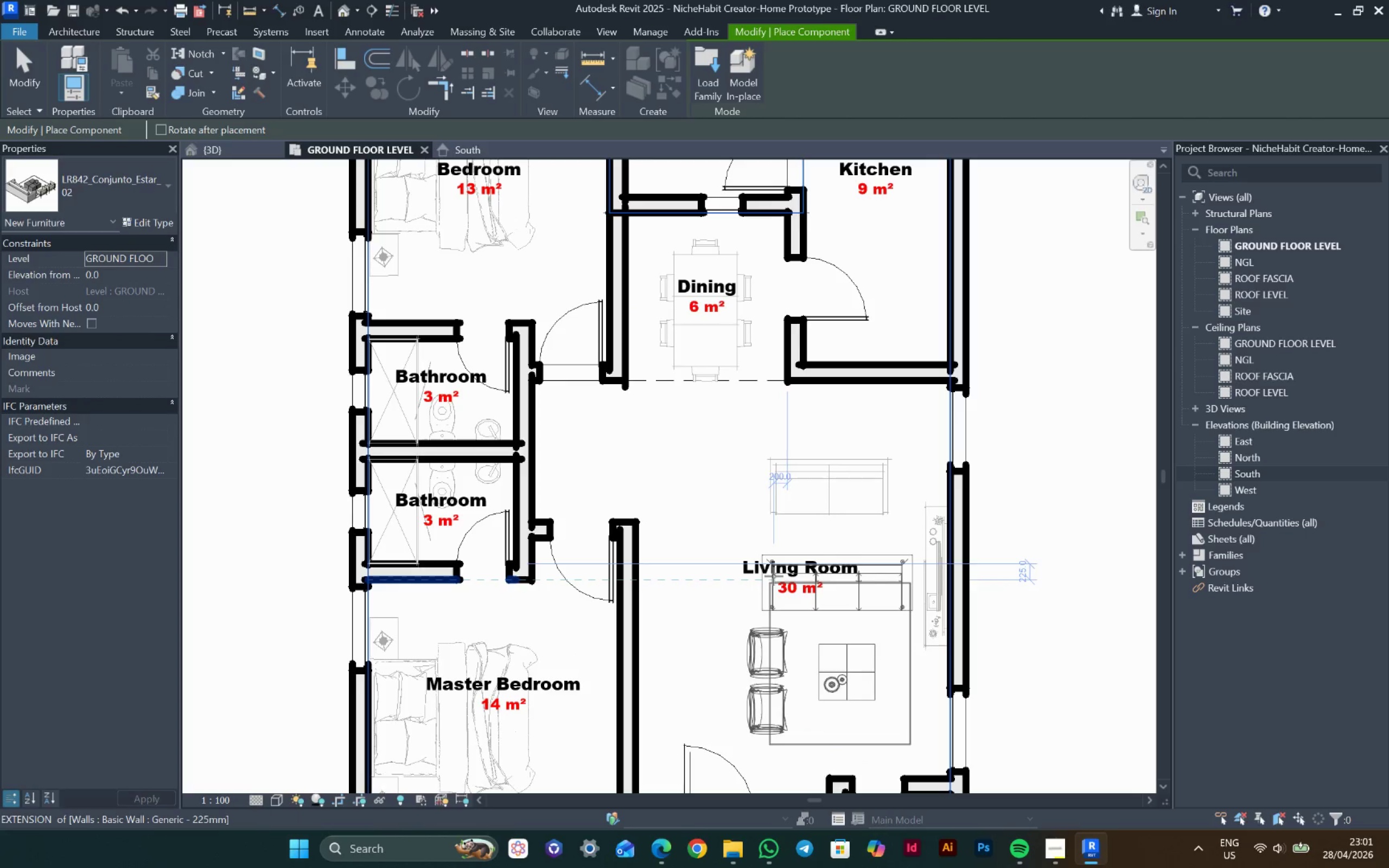 
wait(5.2)
 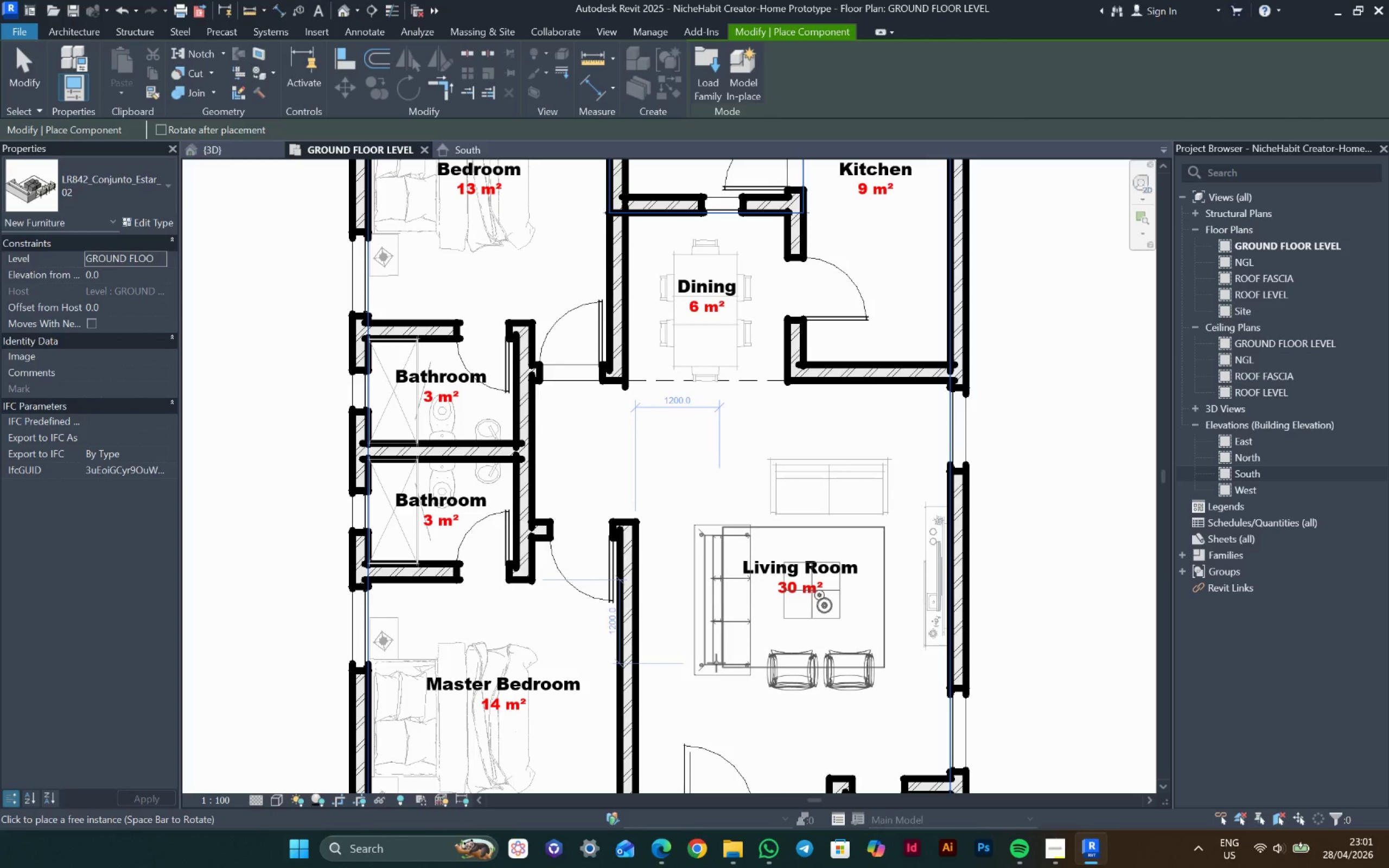 
key(Escape)
 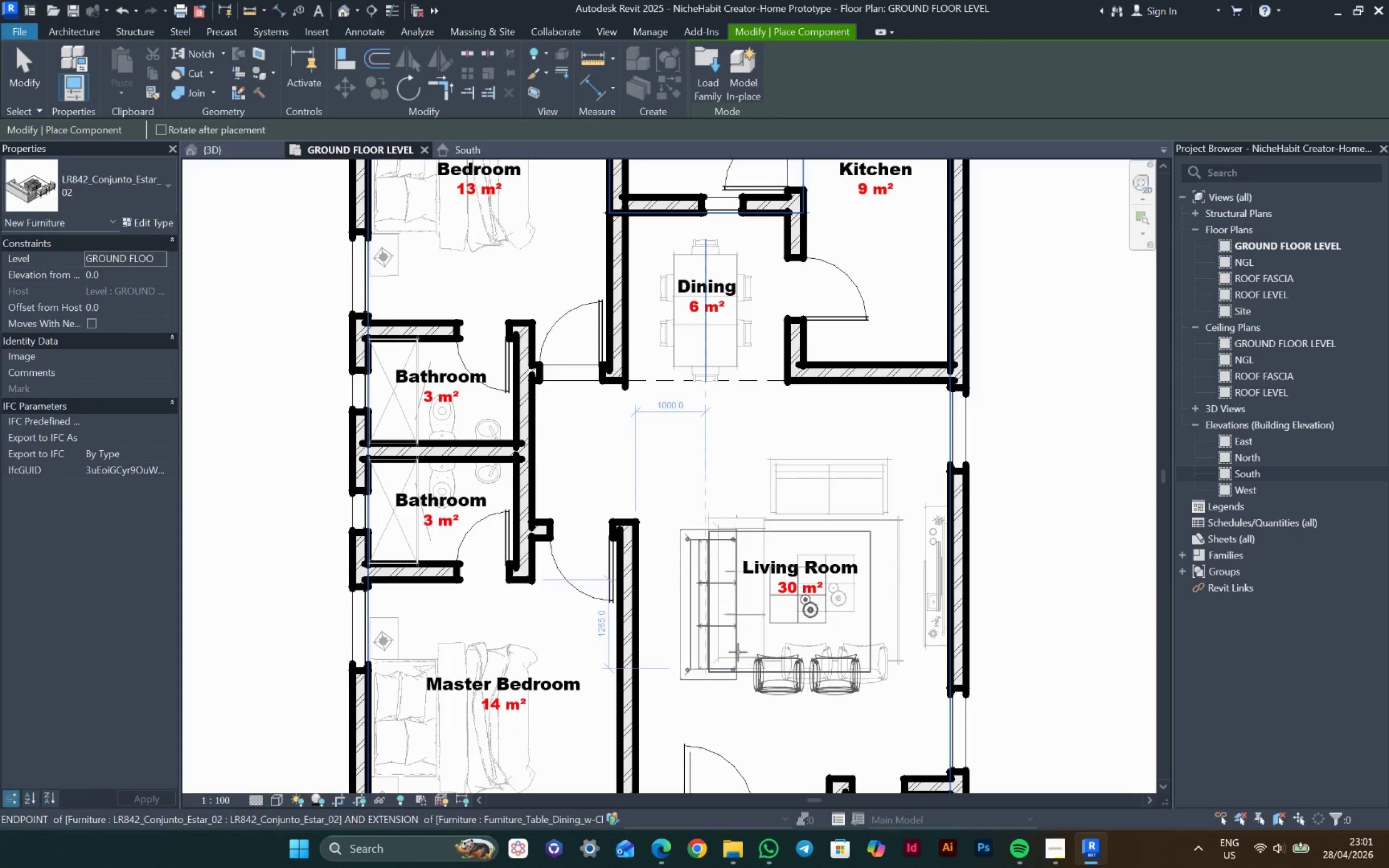 
key(Escape)
 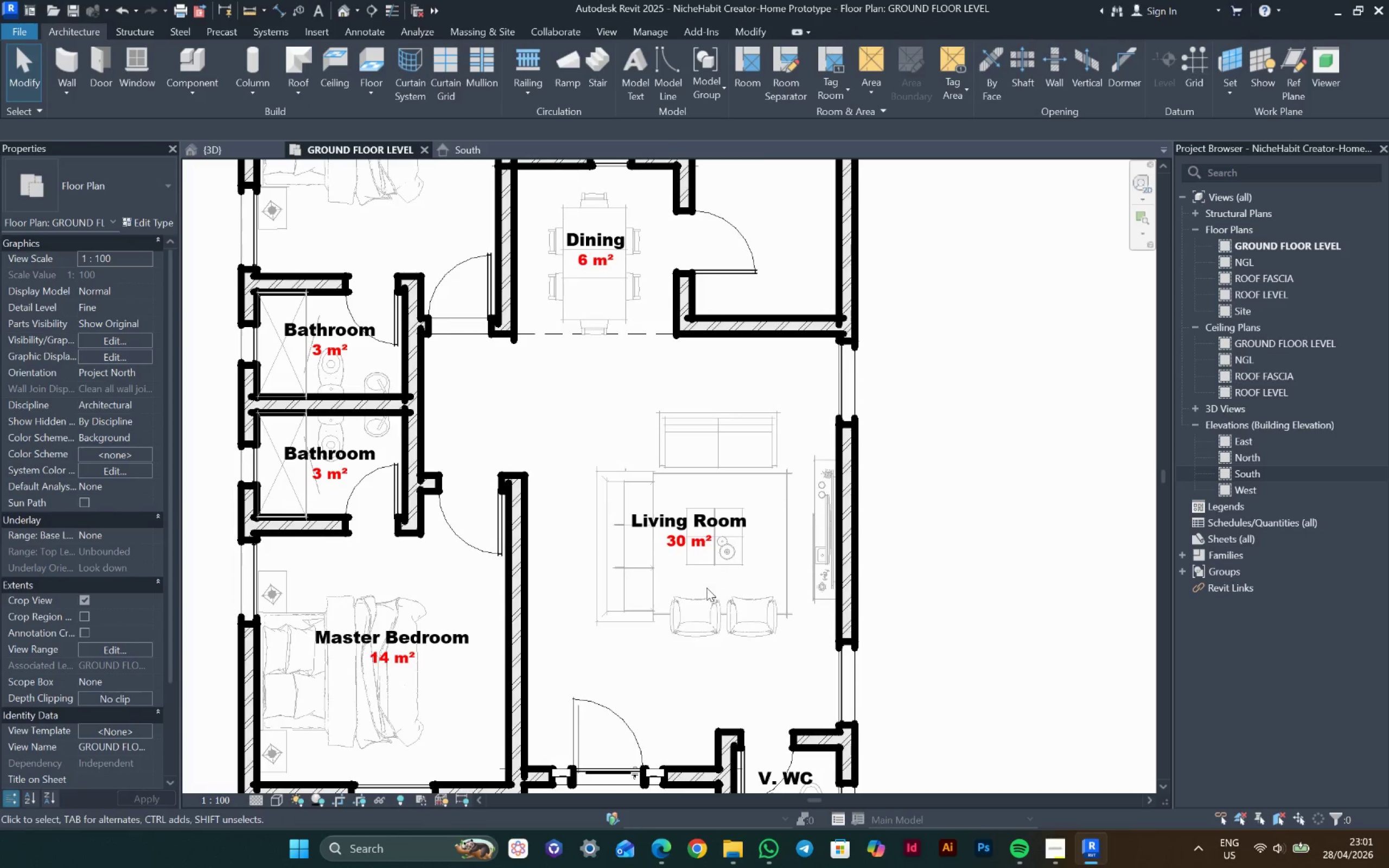 
left_click_drag(start_coordinate=[701, 596], to_coordinate=[953, 569])
 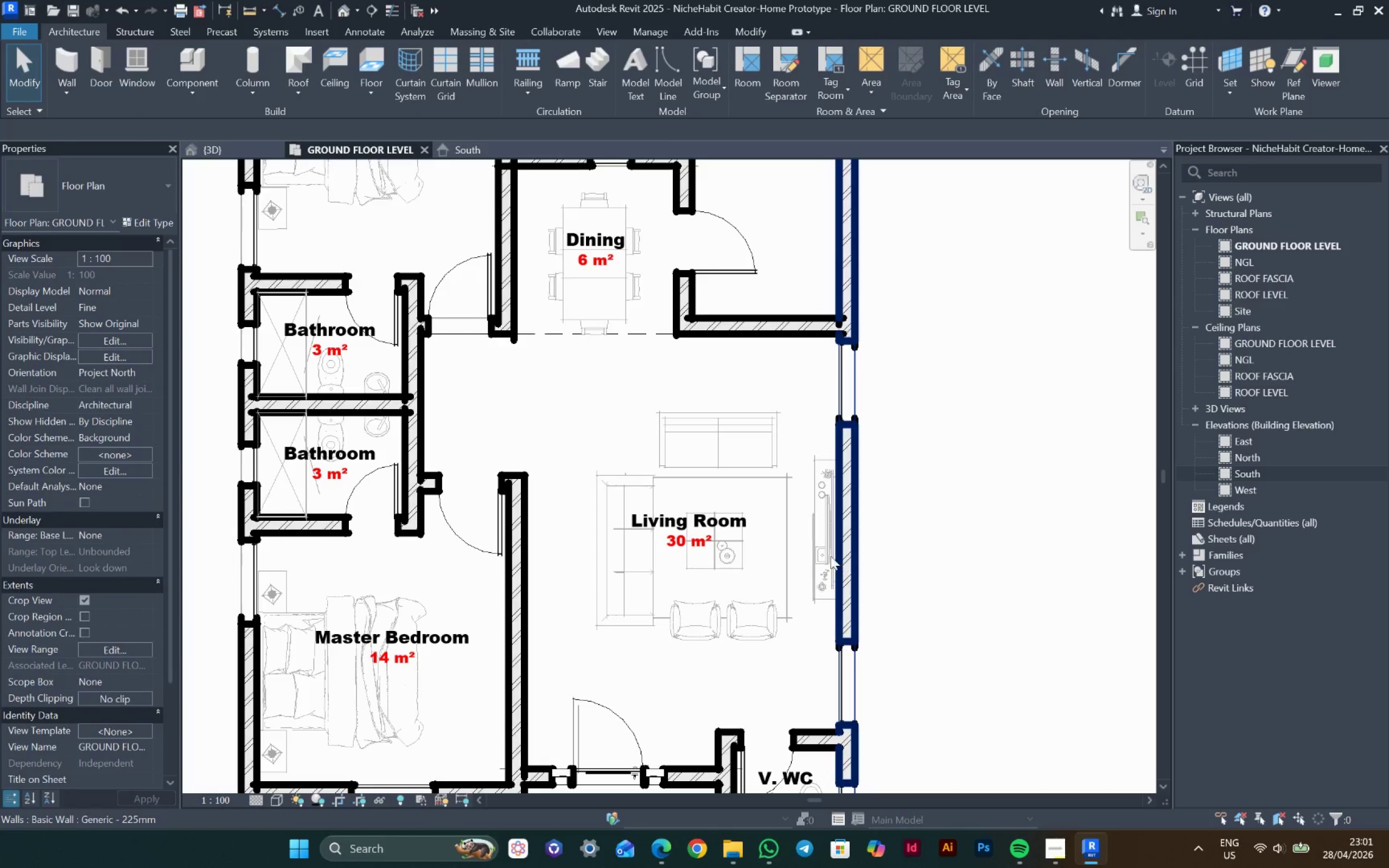 
key(ArrowDown)
 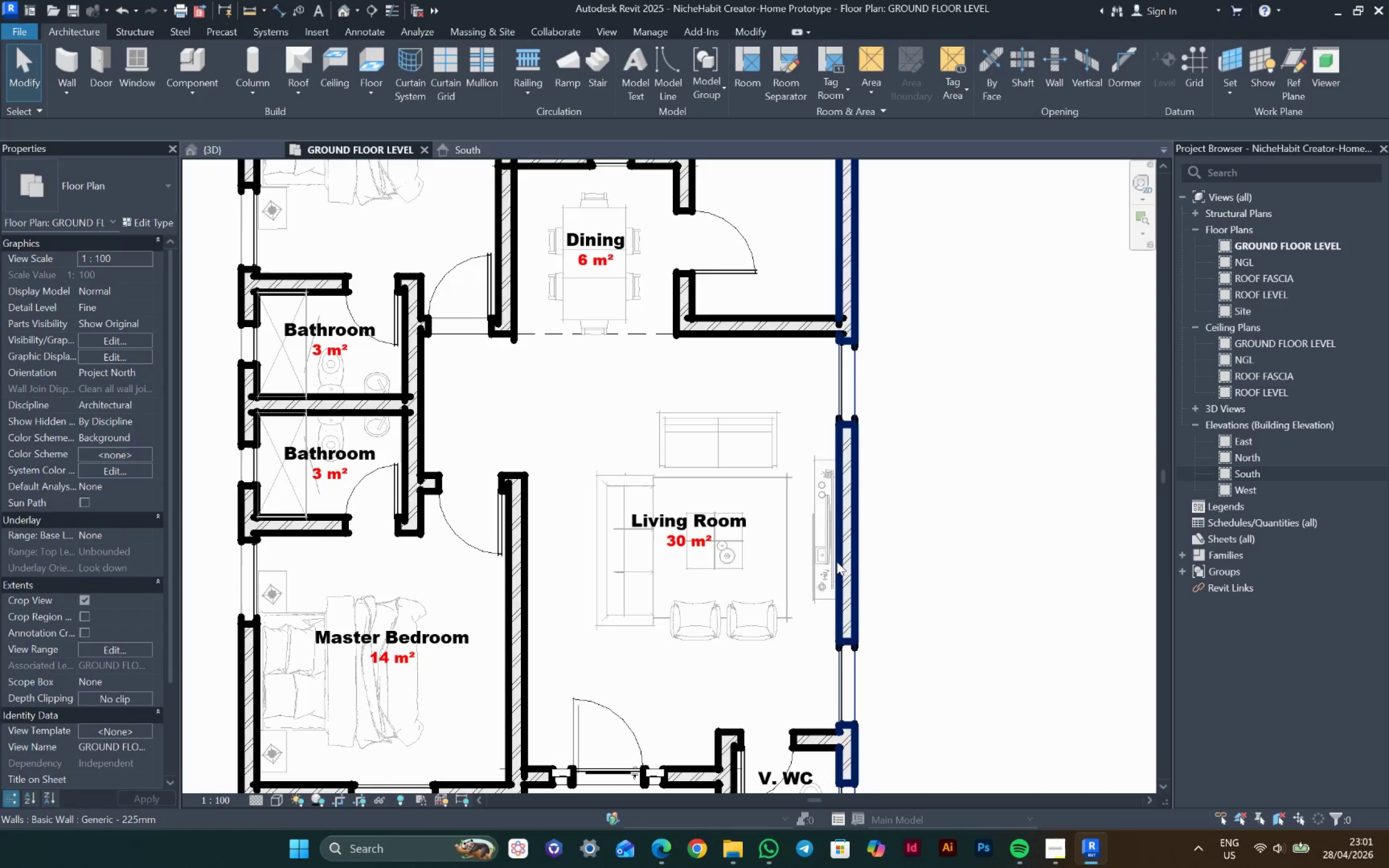 
left_click([823, 553])
 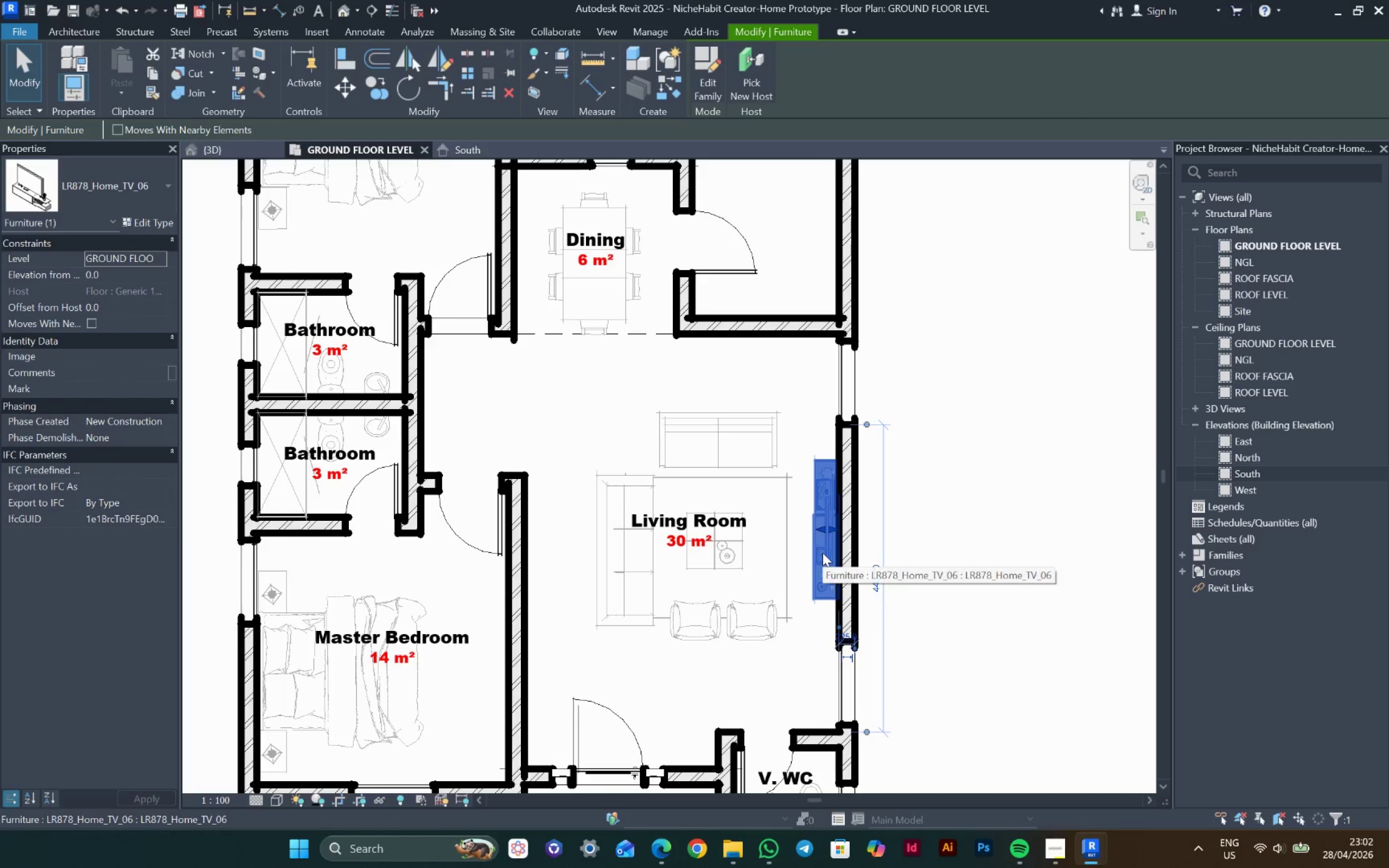 
key(ArrowDown)
 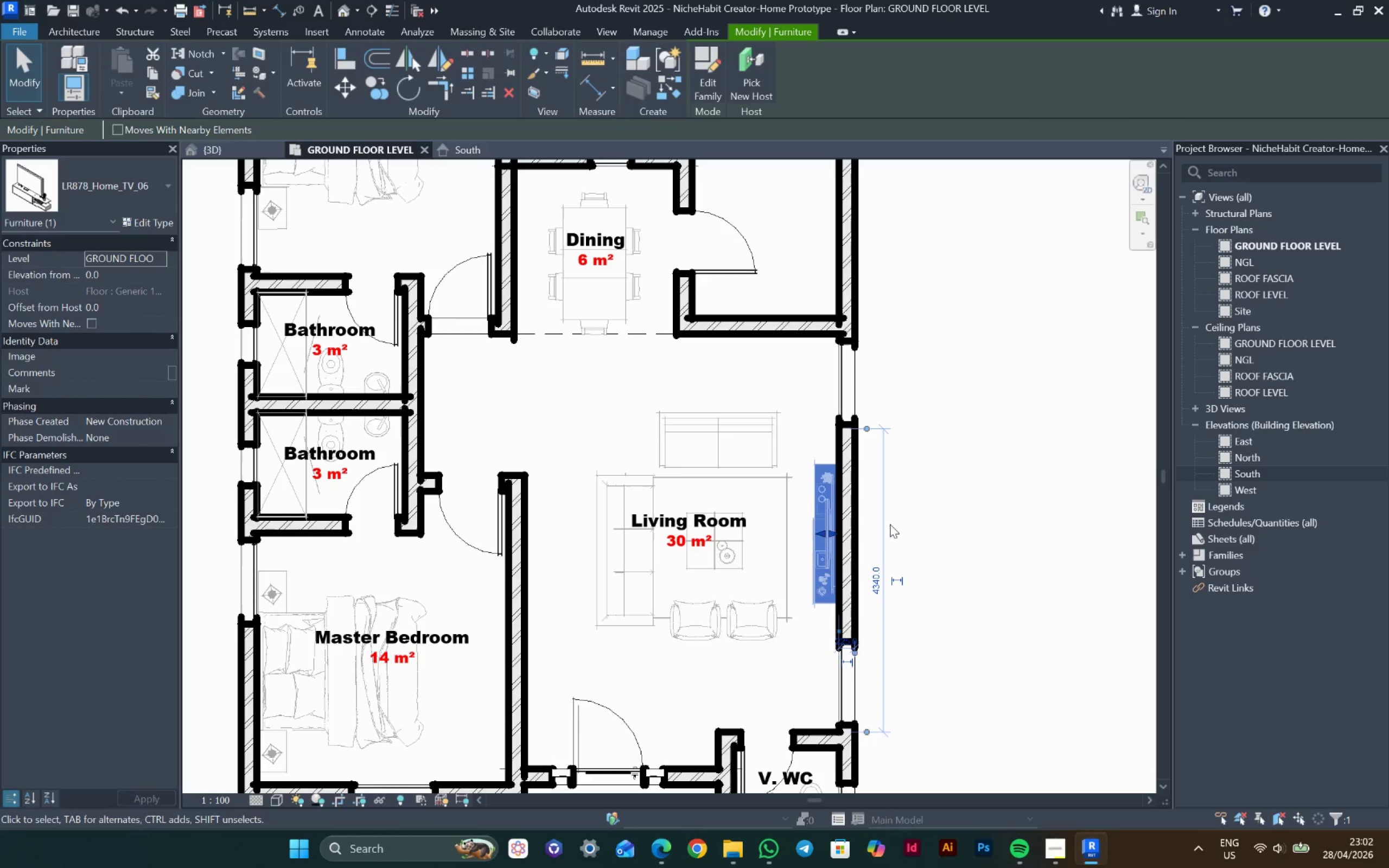 
key(ArrowDown)
 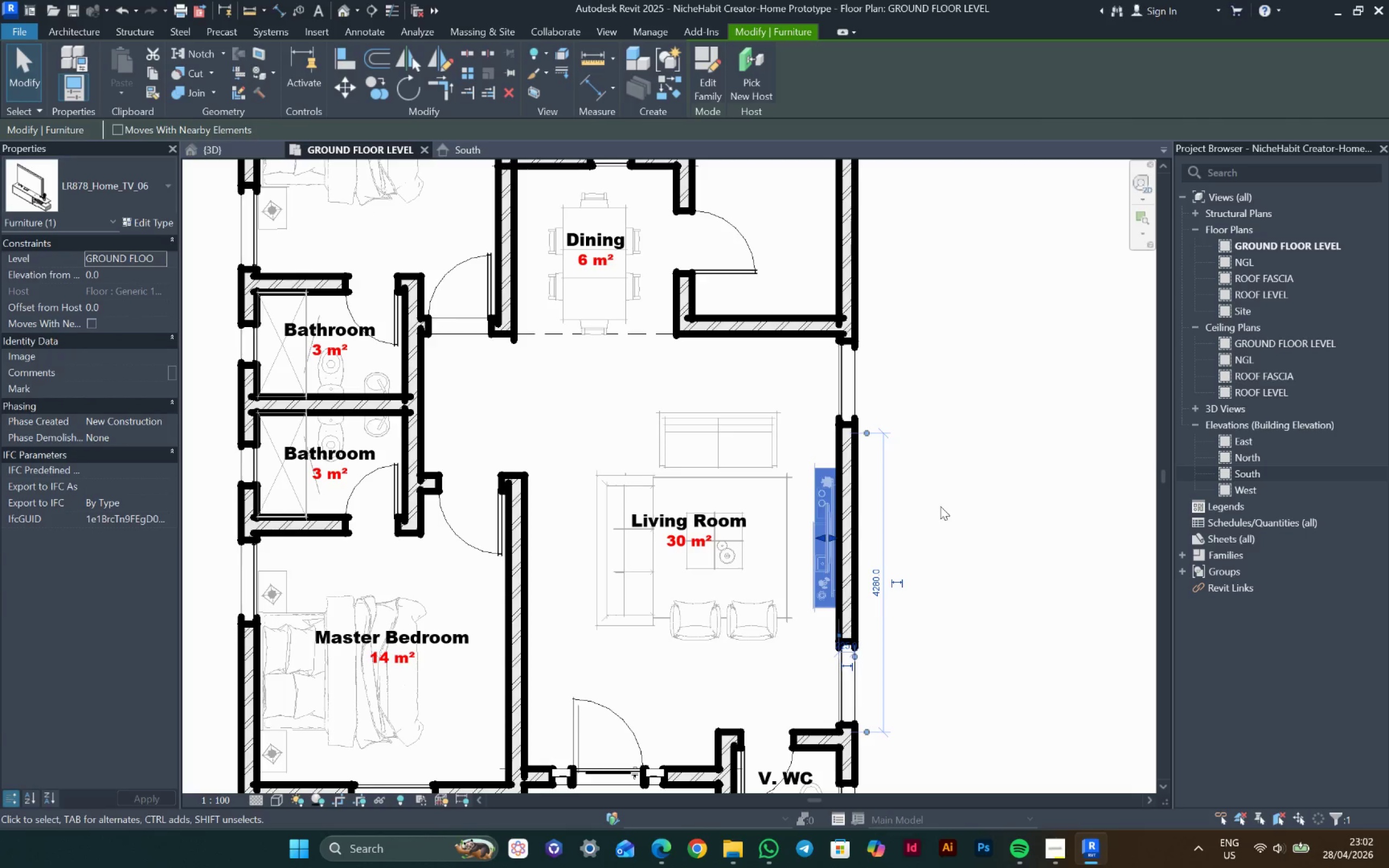 
left_click_drag(start_coordinate=[941, 506], to_coordinate=[1067, 855])
 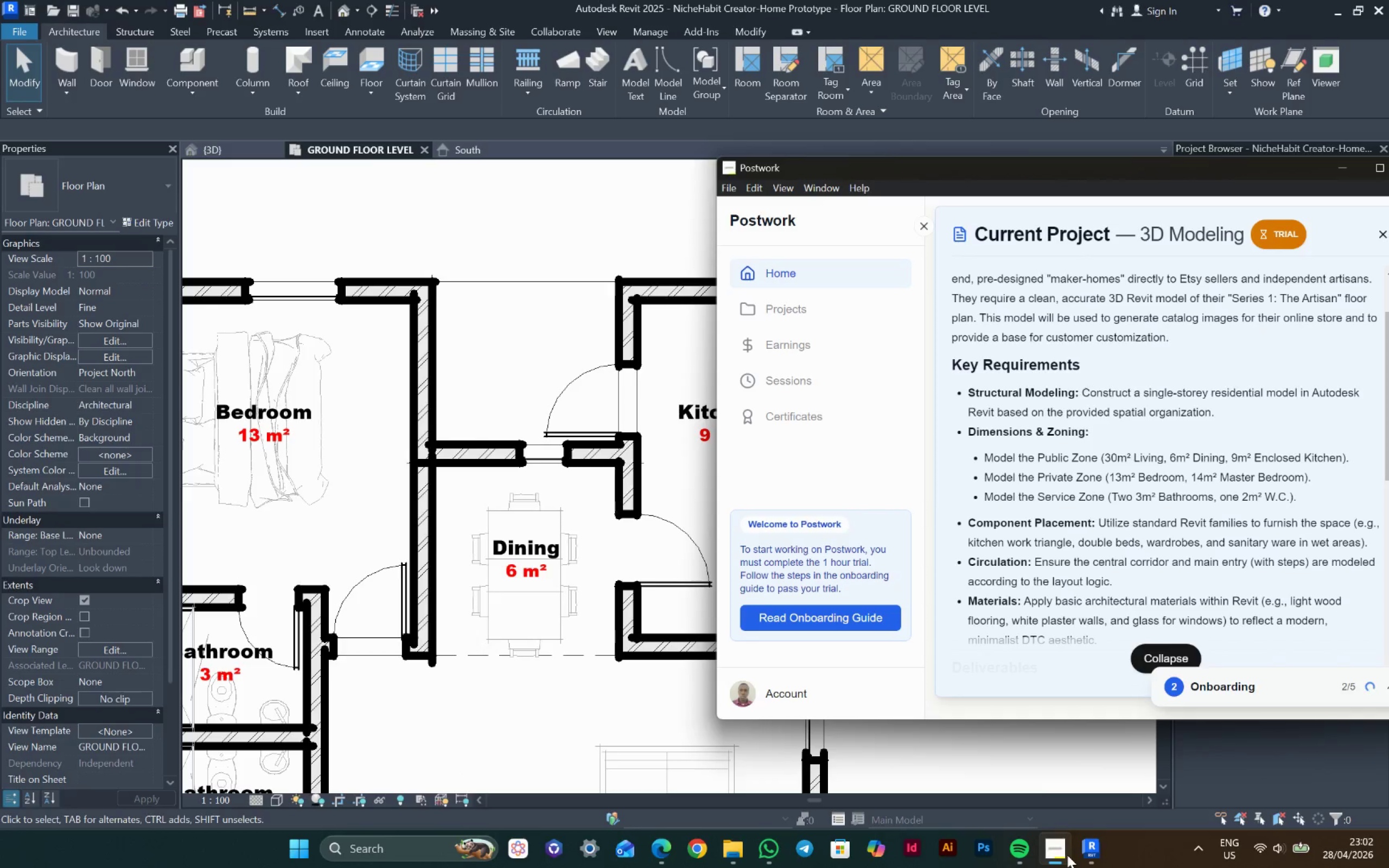 
key(Control+S)
 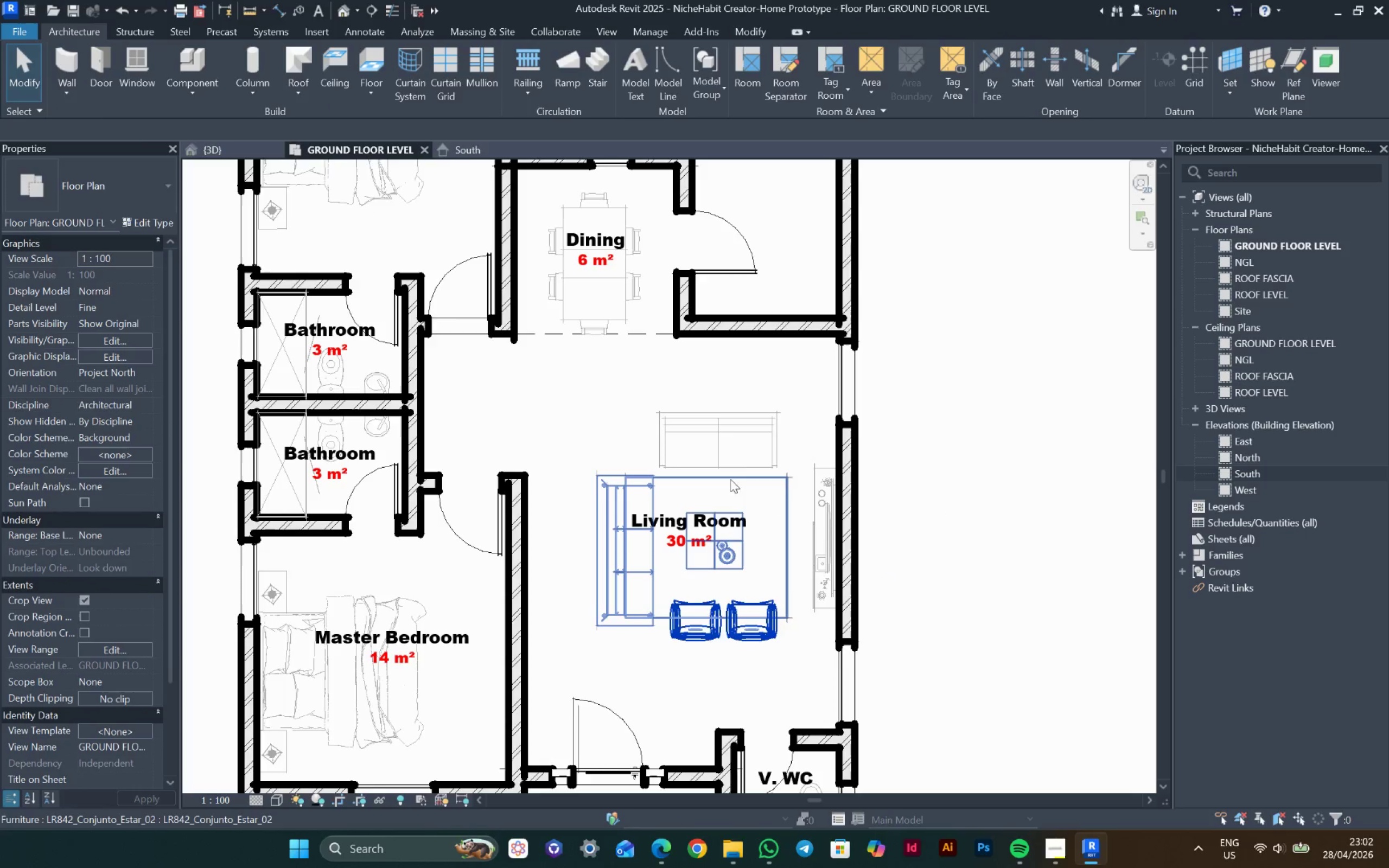 
scroll: coordinate [724, 448], scroll_direction: down, amount: 6.0
 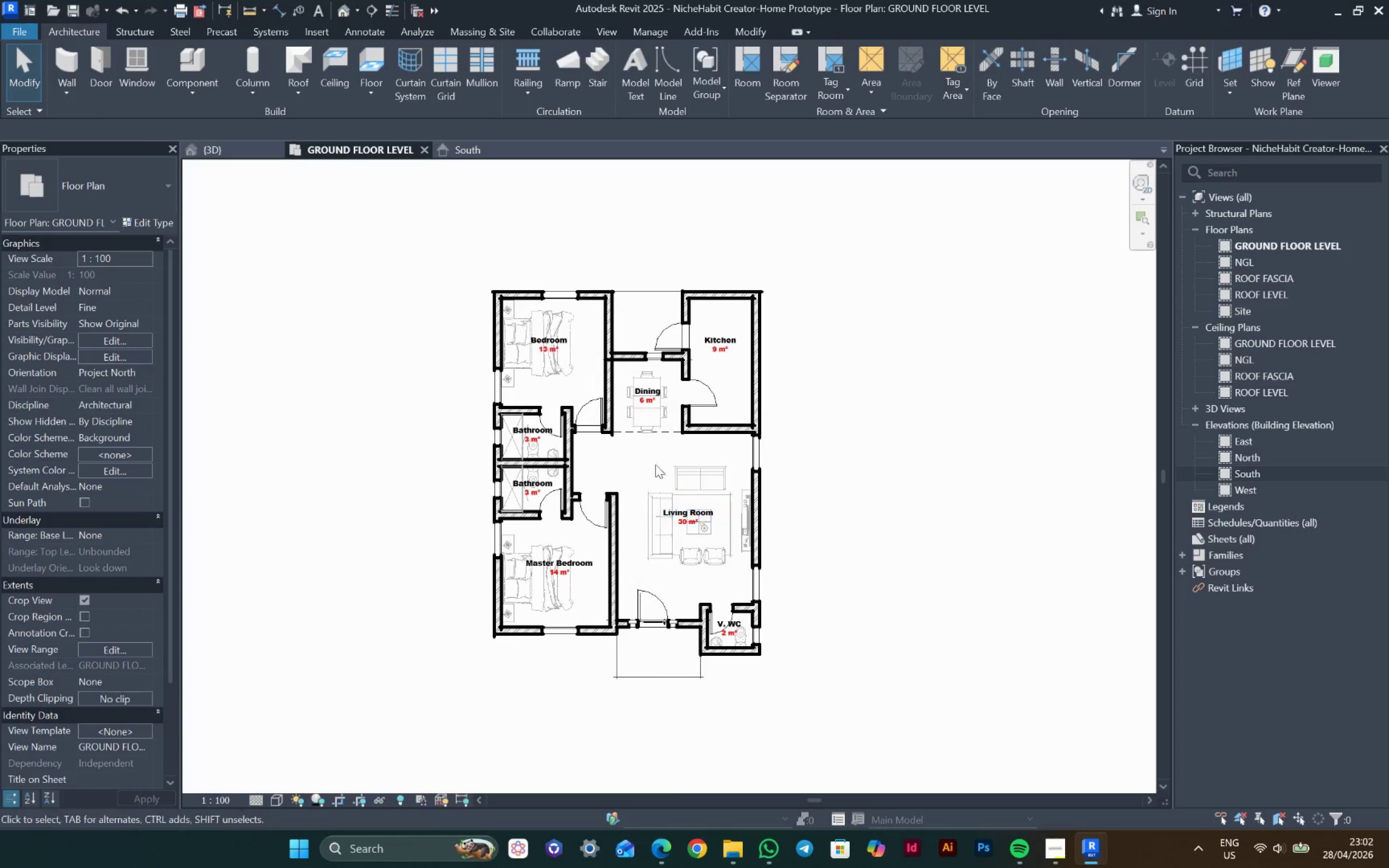 
scroll: coordinate [620, 417], scroll_direction: up, amount: 5.0
 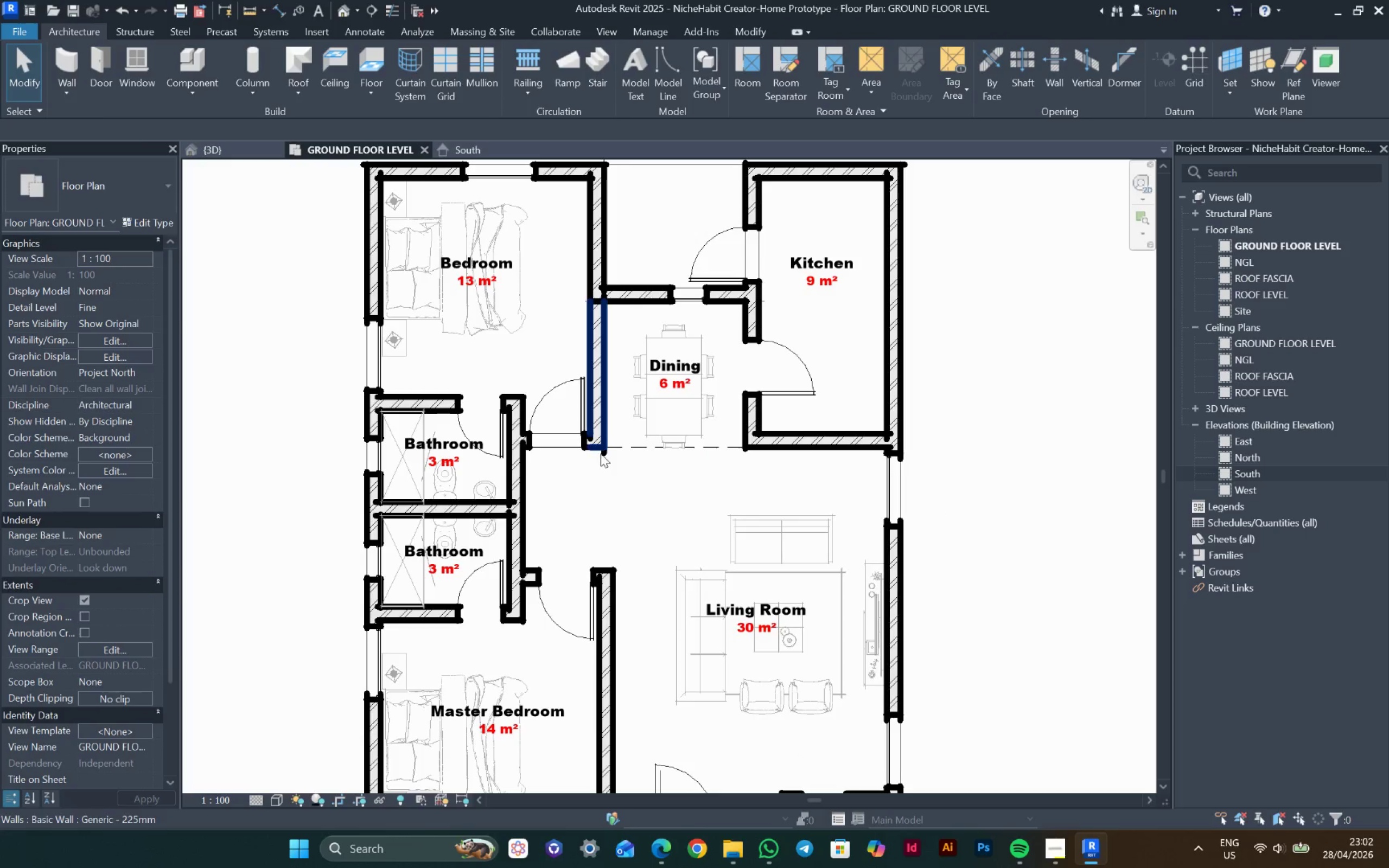 
scroll: coordinate [630, 501], scroll_direction: down, amount: 5.0
 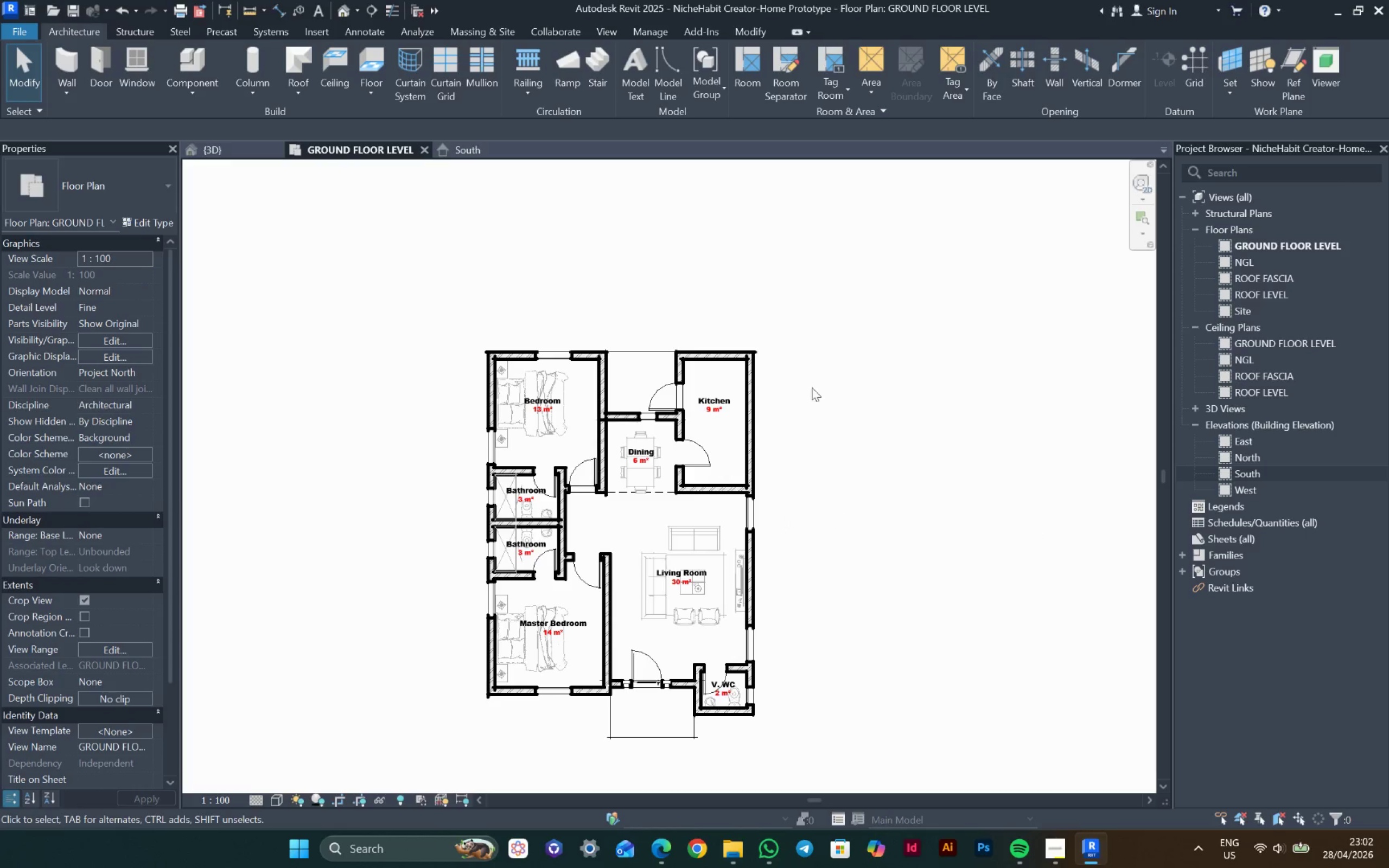 
scroll: coordinate [639, 398], scroll_direction: up, amount: 7.0
 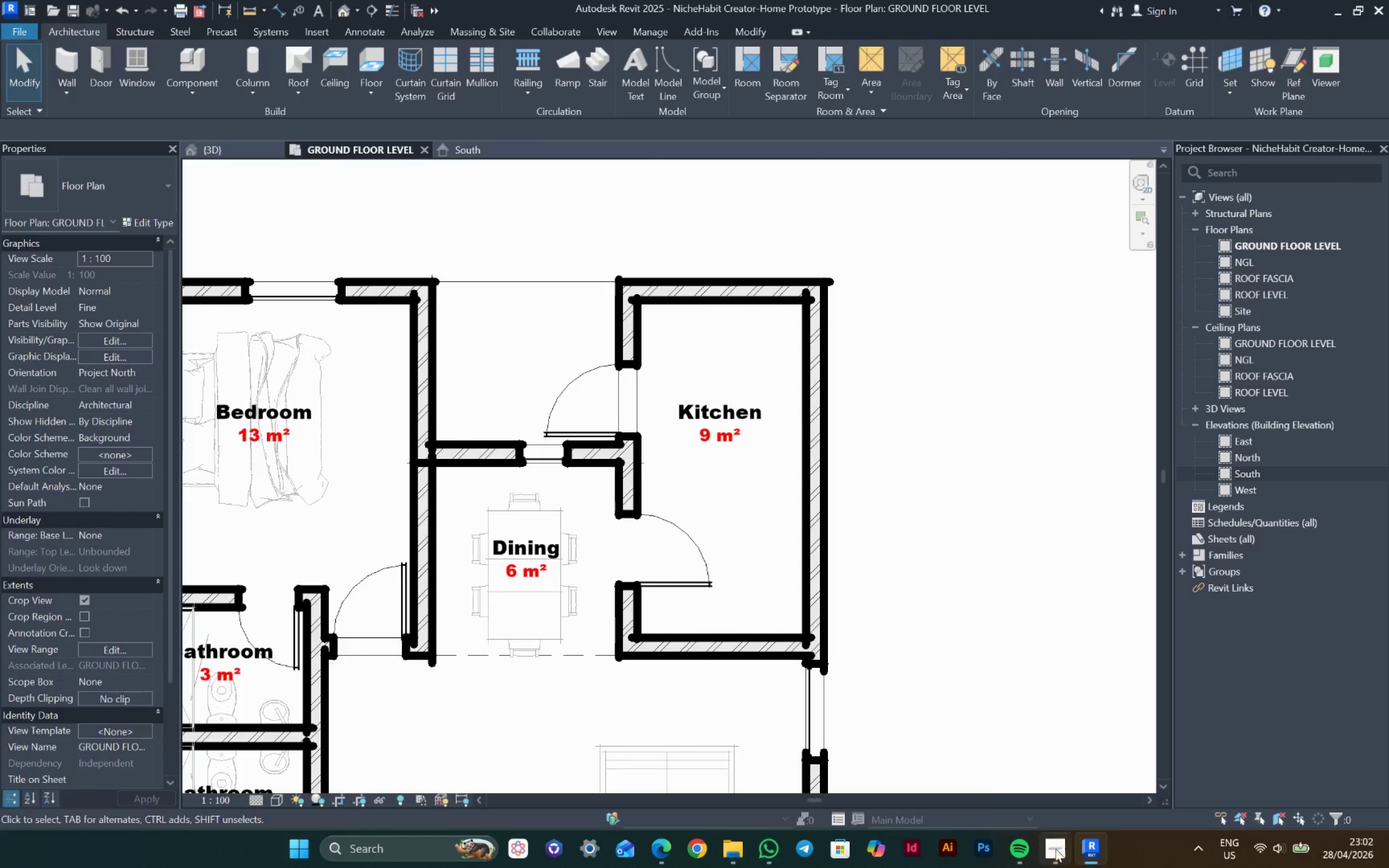 
left_click([1067, 855])